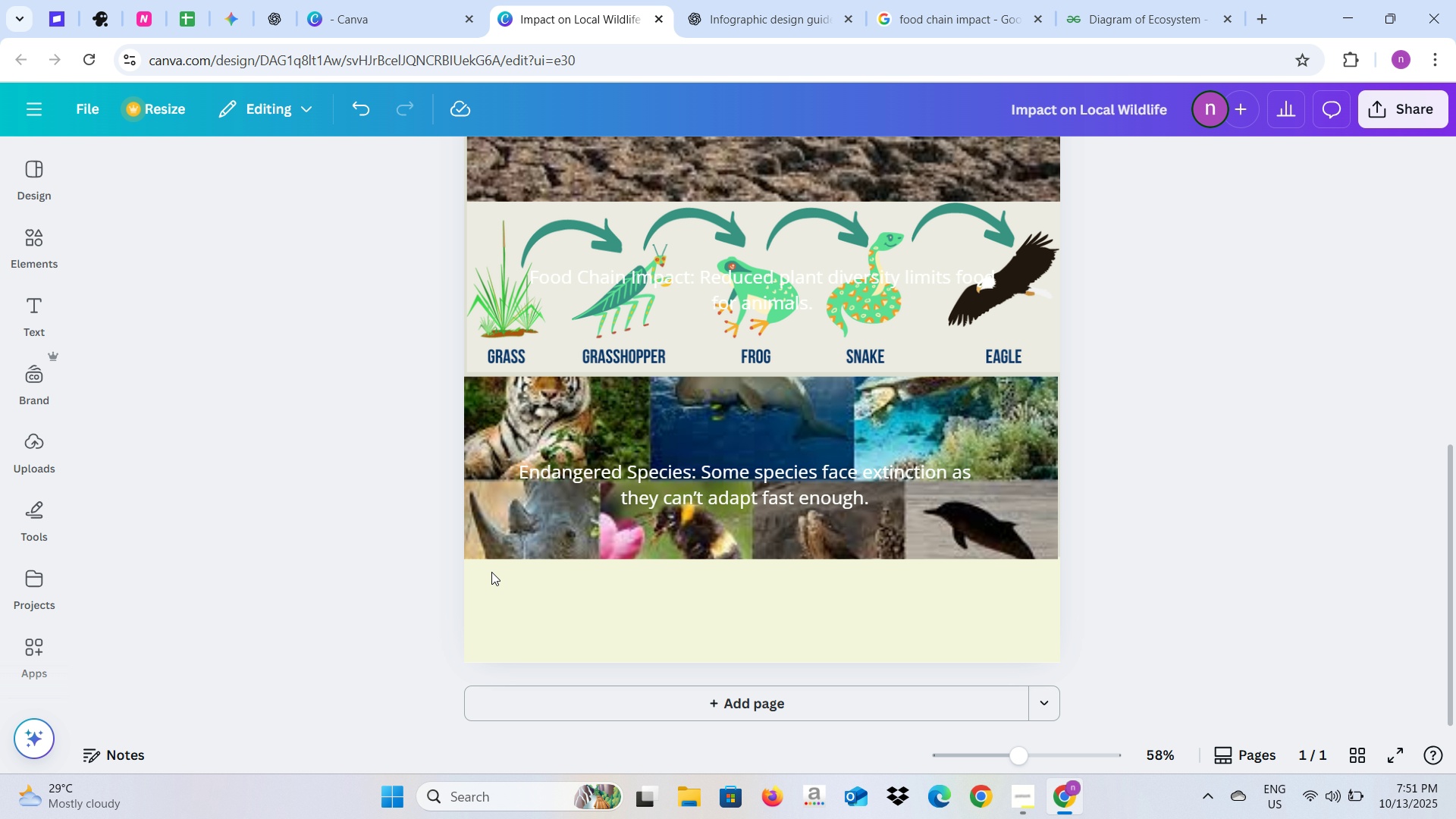 
scroll: coordinate [492, 572], scroll_direction: up, amount: 3.0
 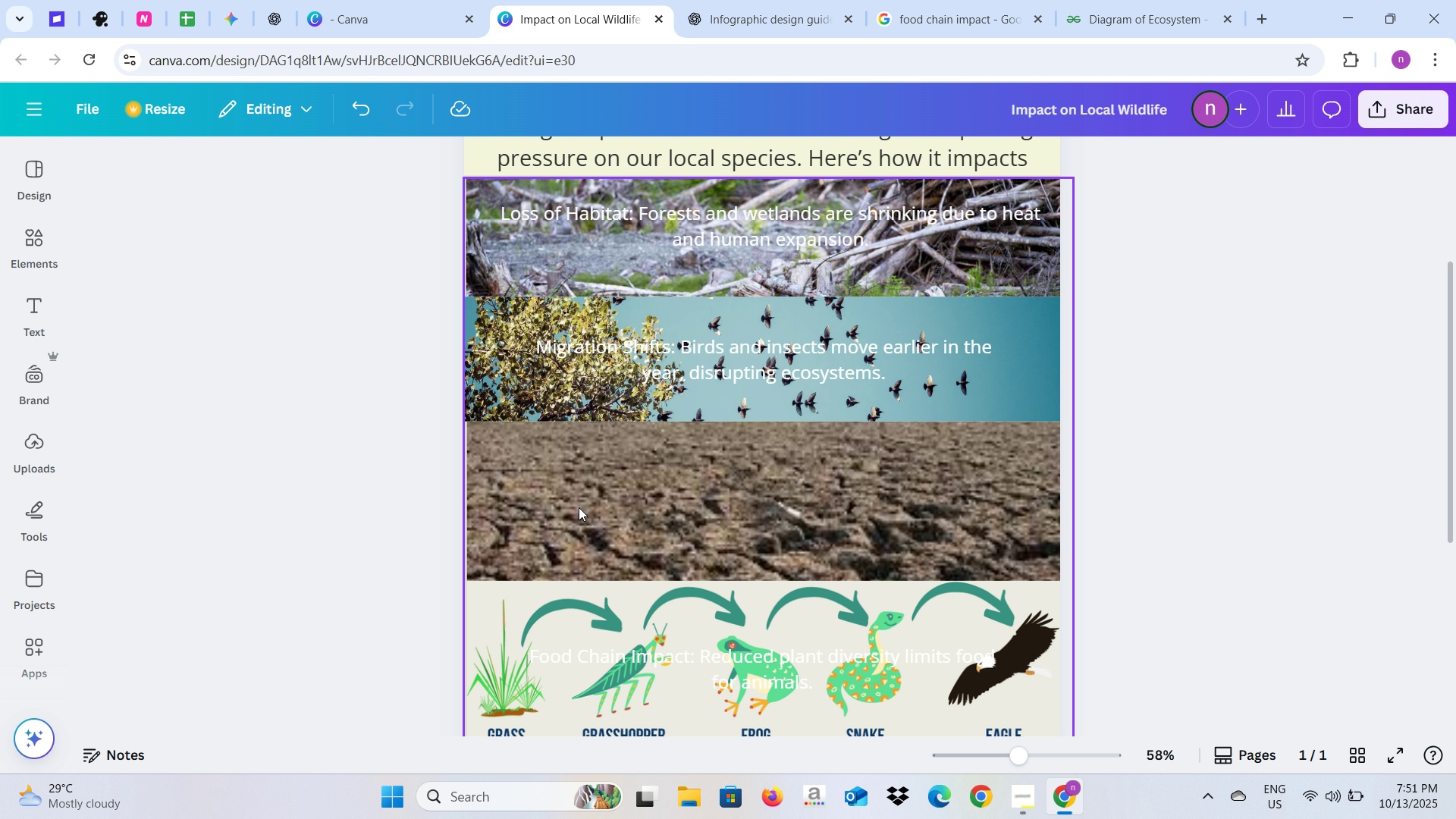 
left_click([626, 469])
 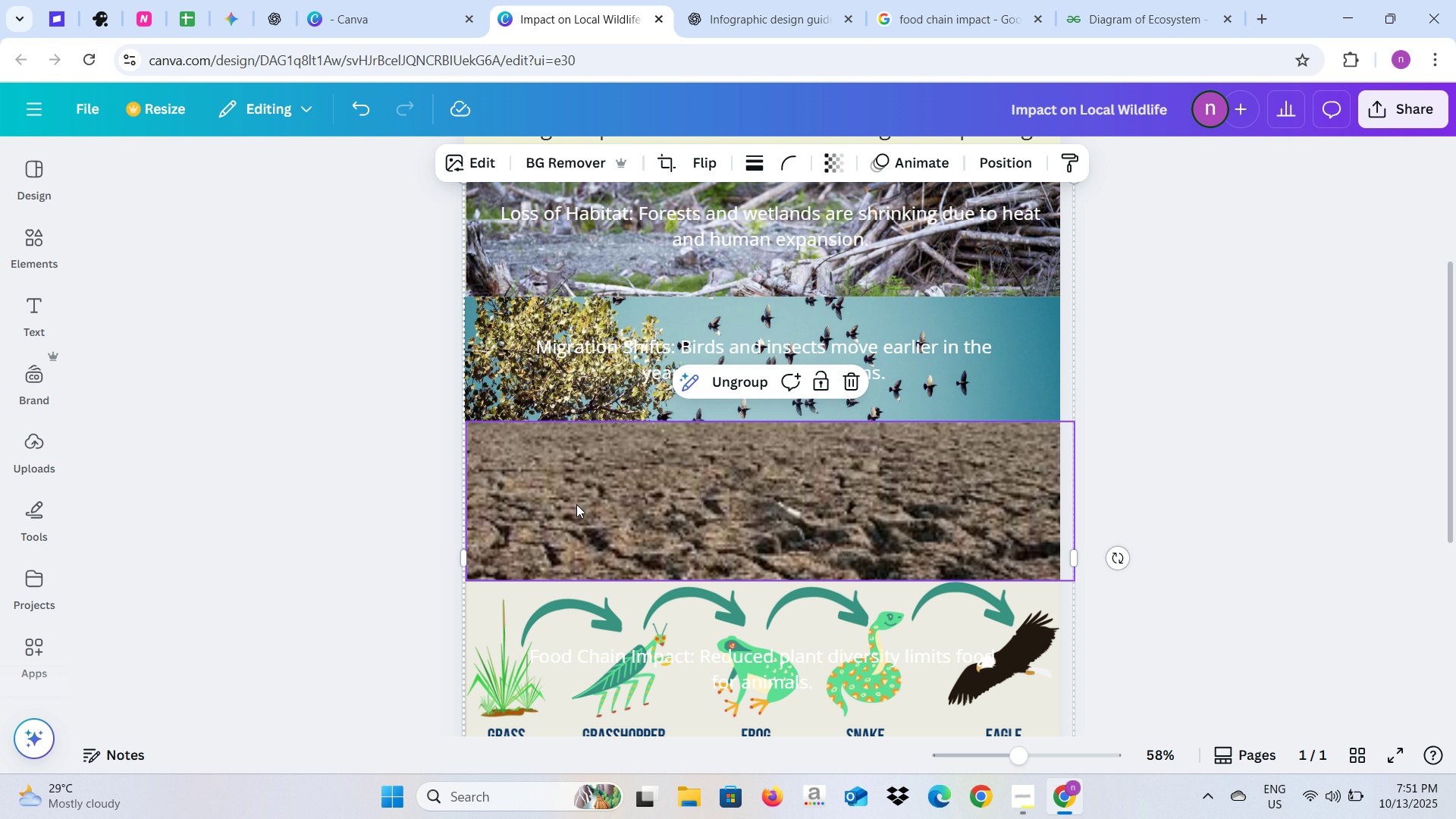 
left_click_drag(start_coordinate=[576, 504], to_coordinate=[826, 522])
 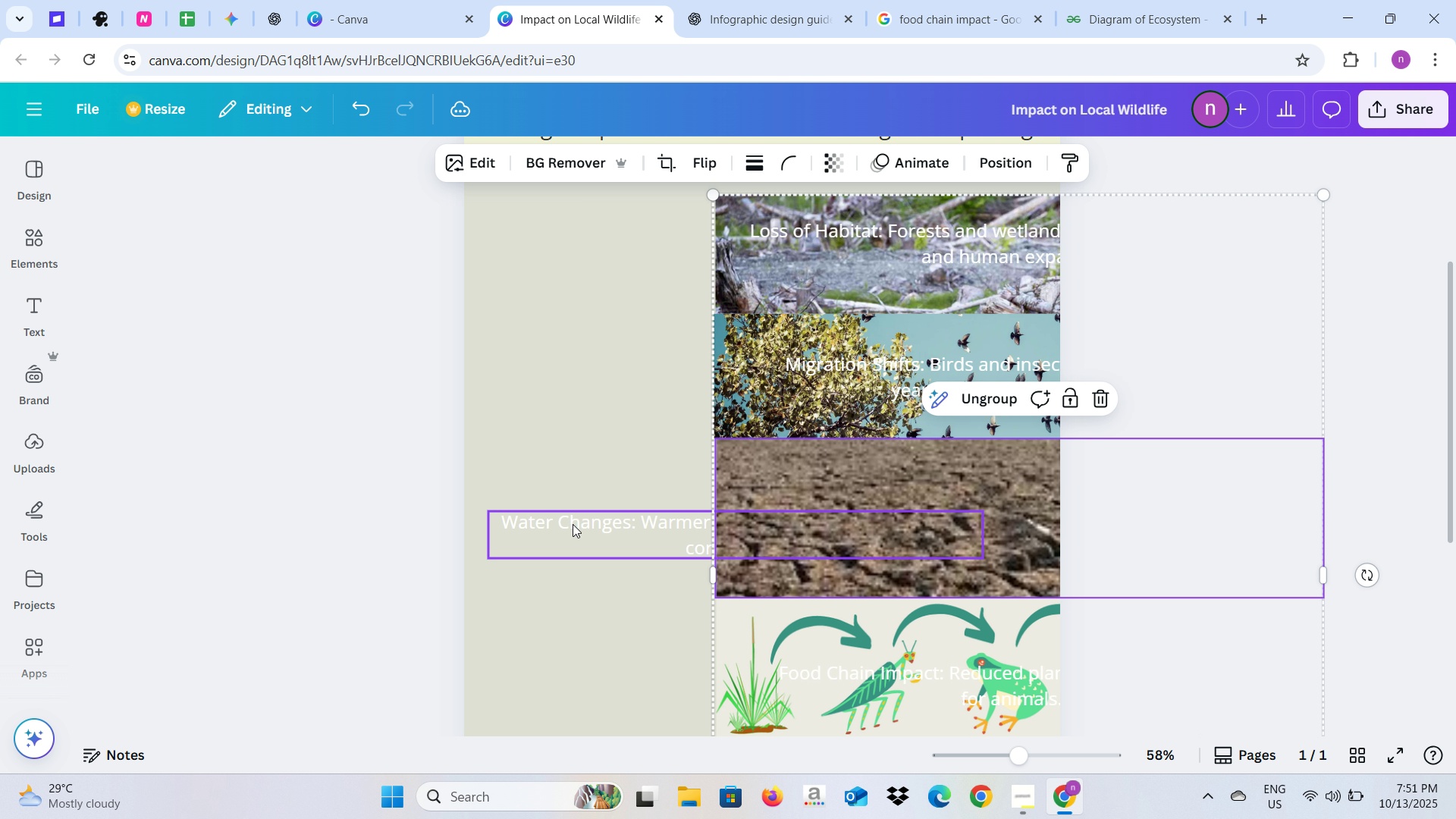 
left_click([573, 524])
 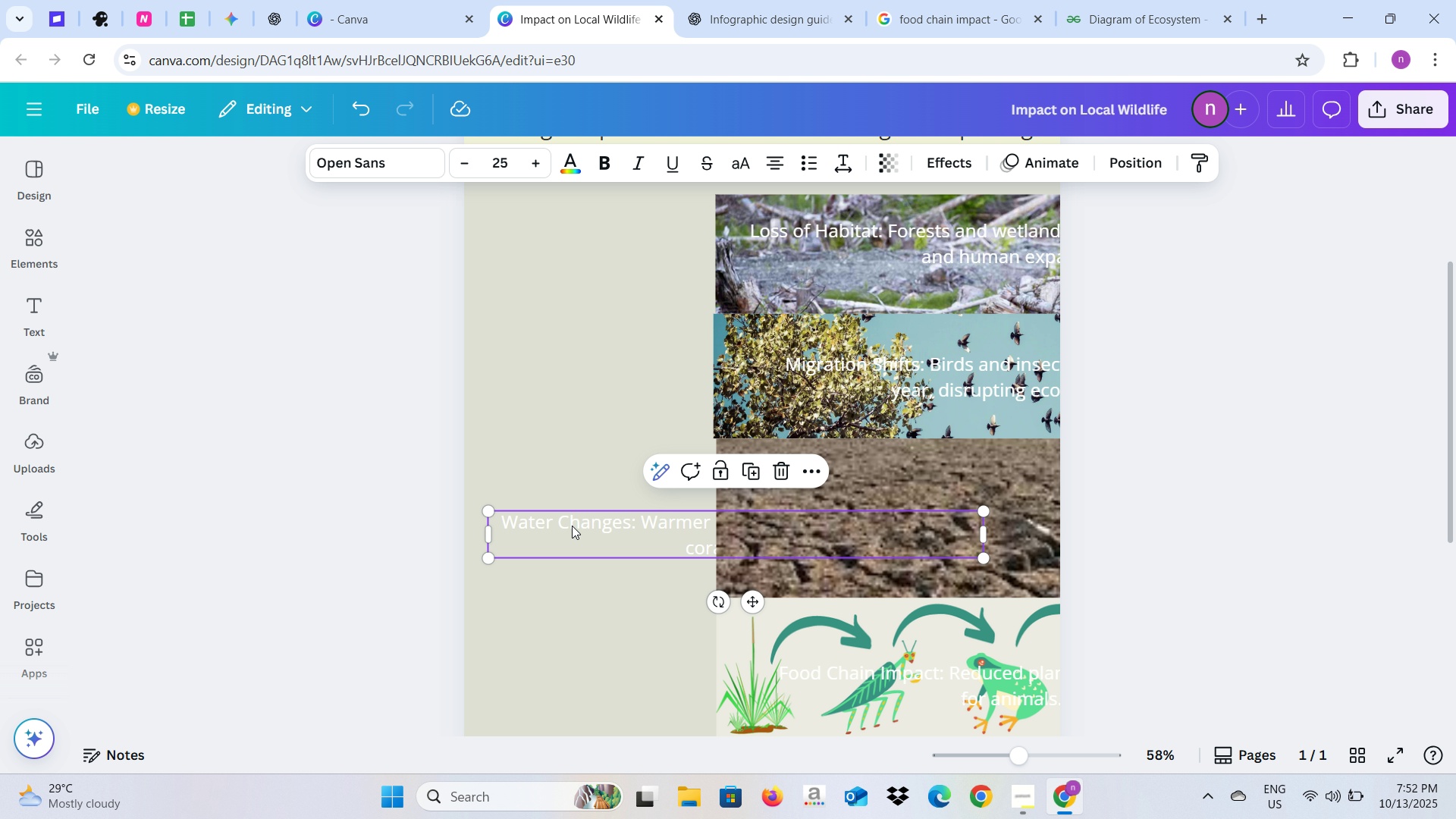 
right_click([570, 526])
 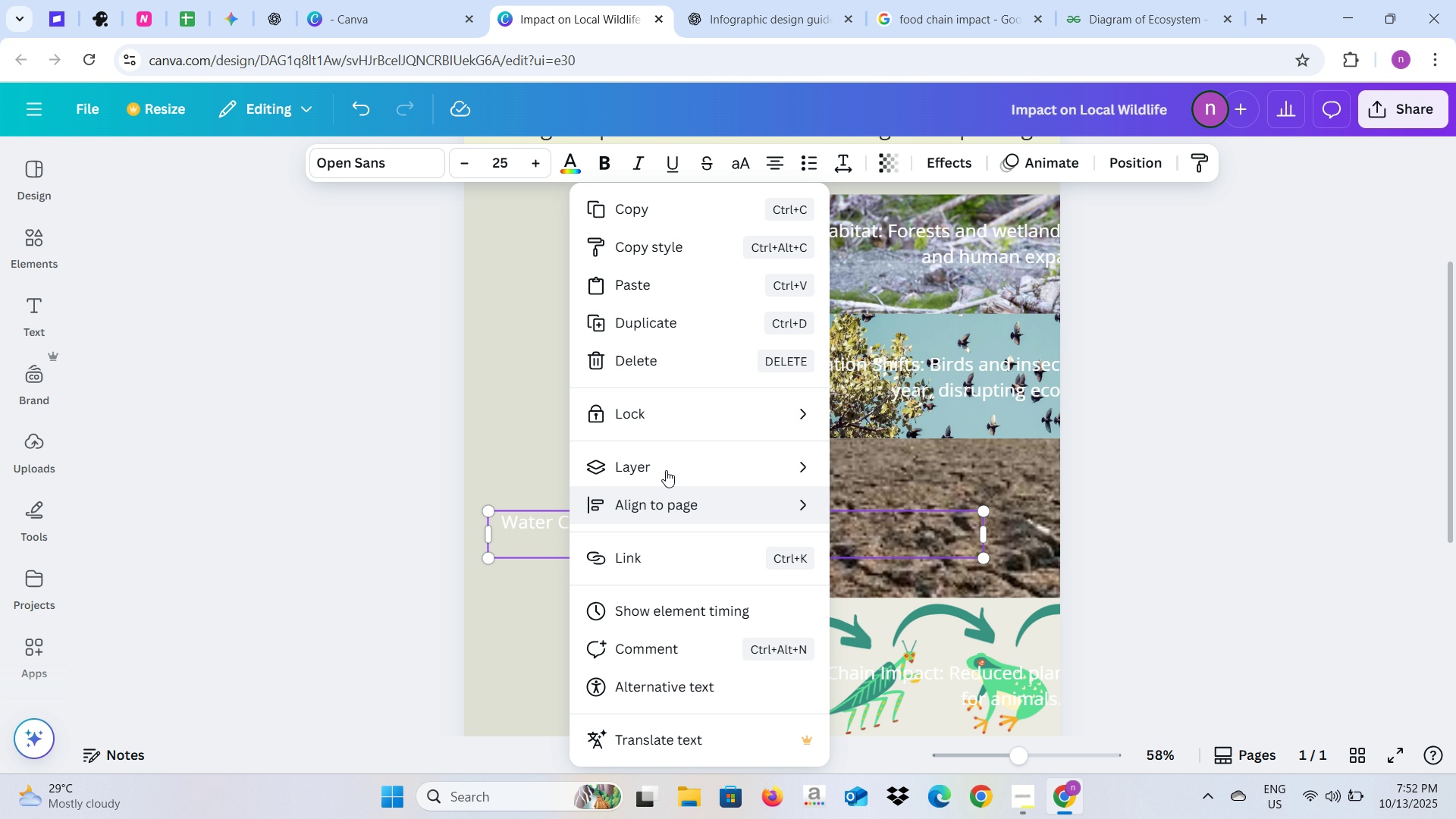 
left_click([667, 469])
 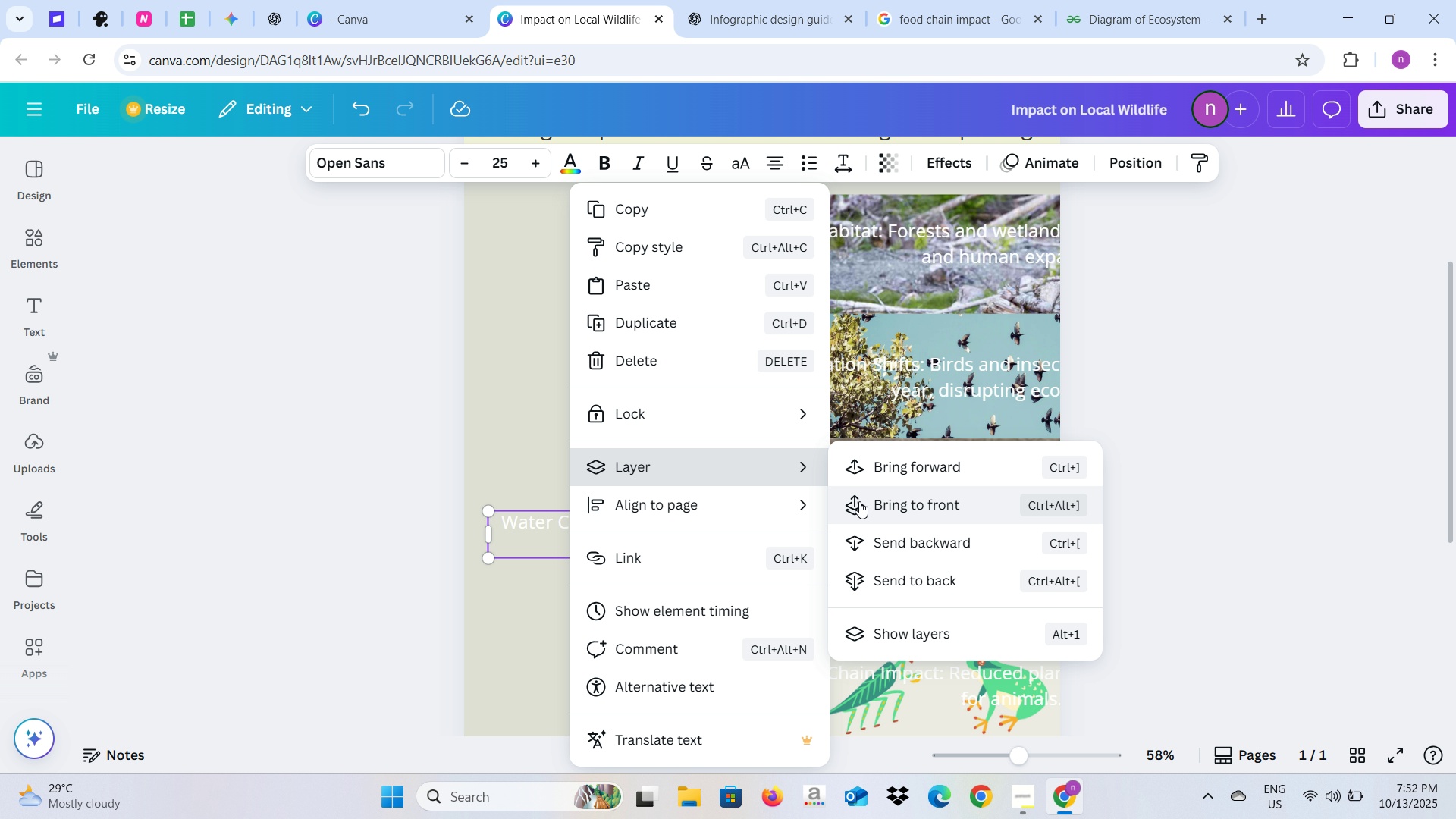 
left_click([859, 501])
 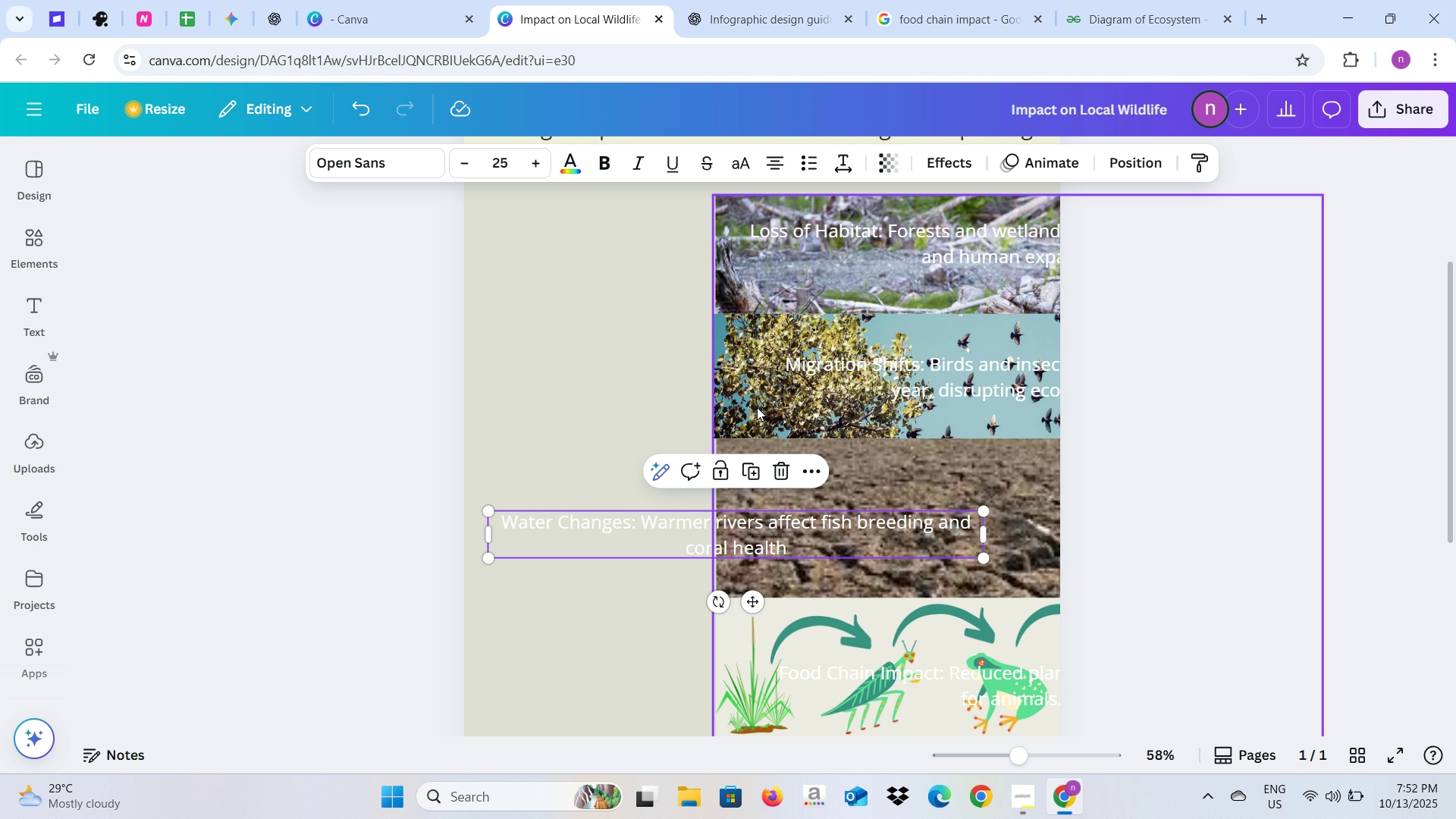 
left_click_drag(start_coordinate=[744, 410], to_coordinate=[500, 426])
 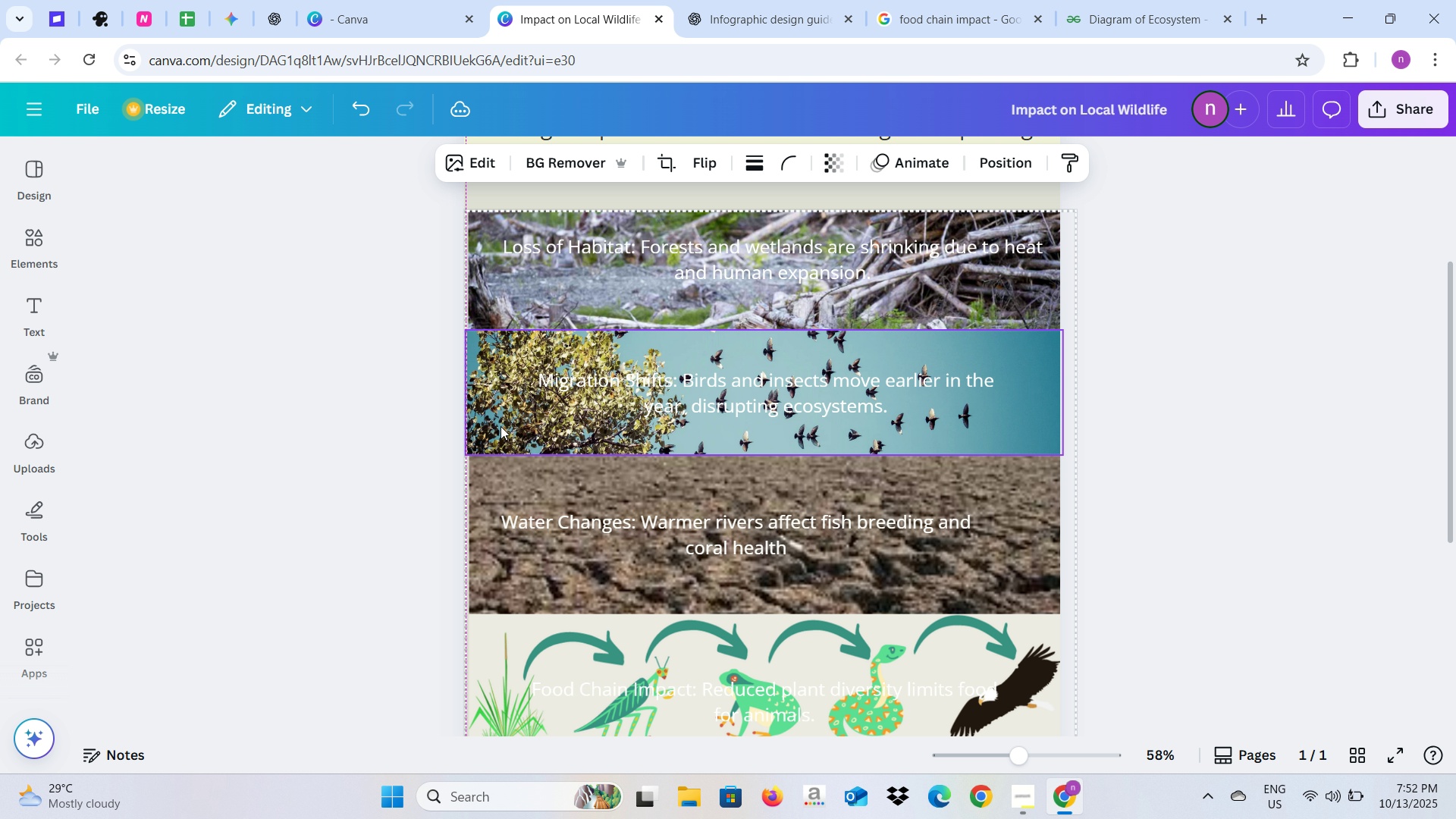 
scroll: coordinate [500, 426], scroll_direction: up, amount: 2.0
 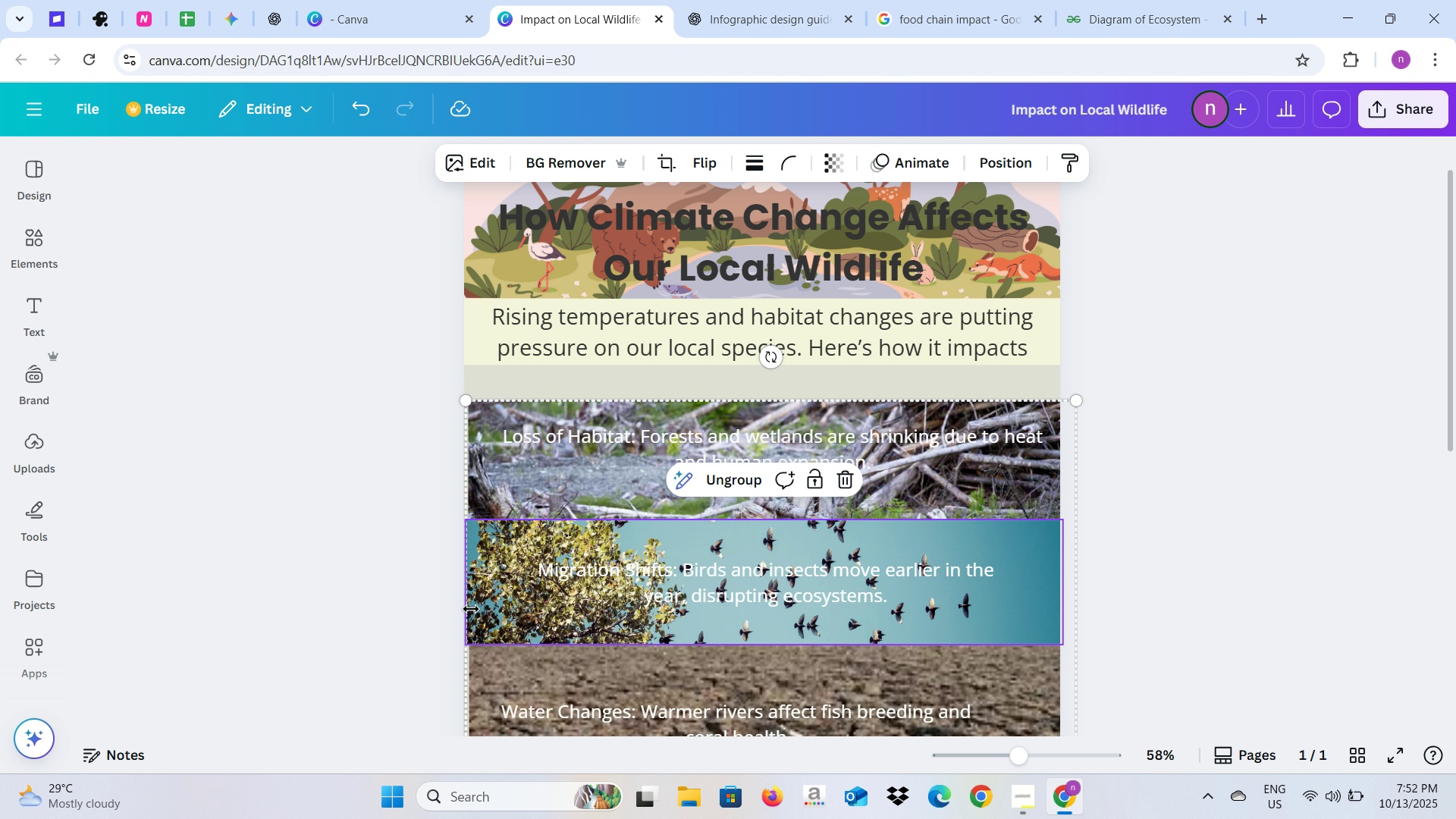 
left_click_drag(start_coordinate=[475, 610], to_coordinate=[472, 574])
 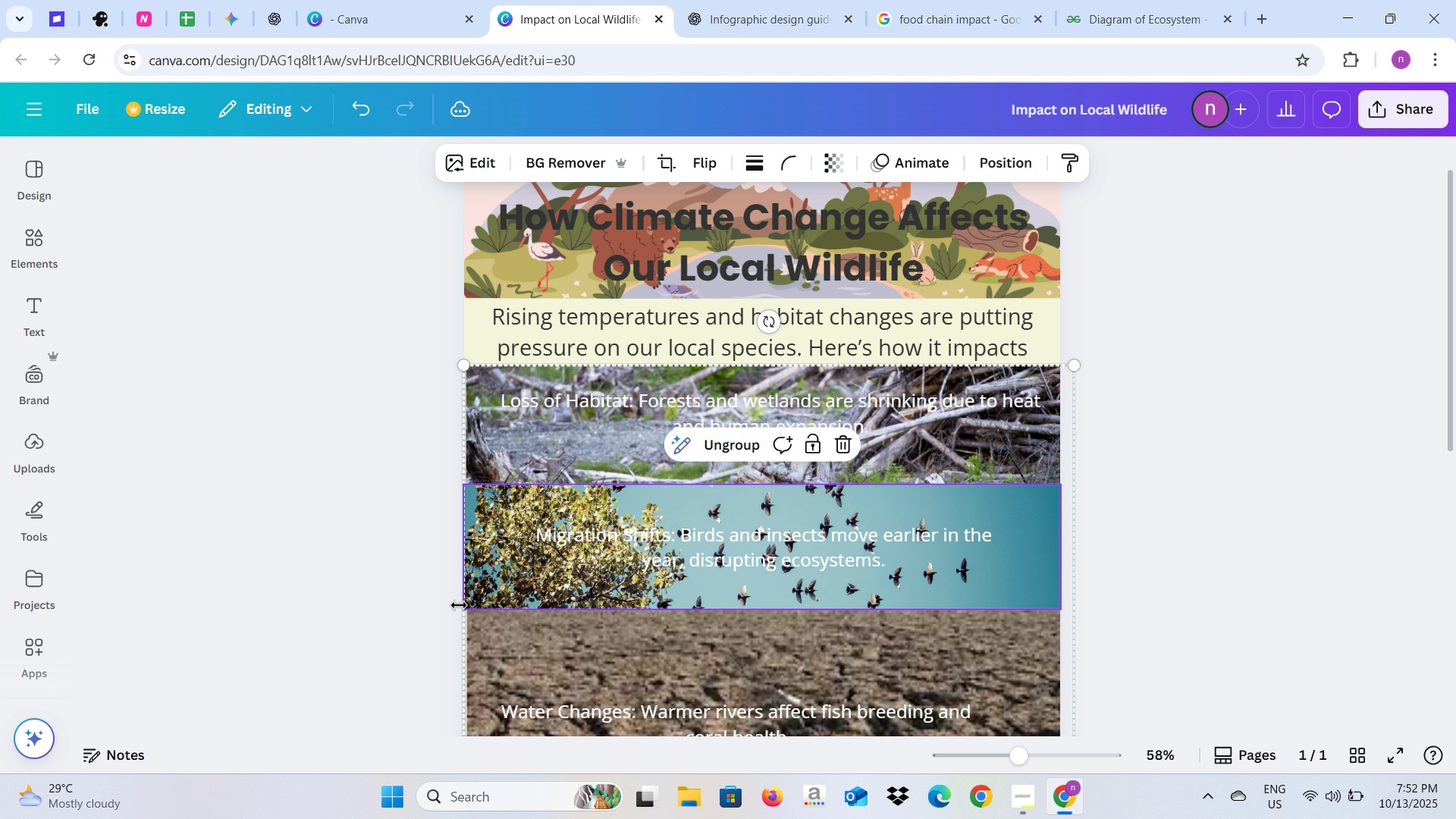 
scroll: coordinate [459, 605], scroll_direction: down, amount: 2.0
 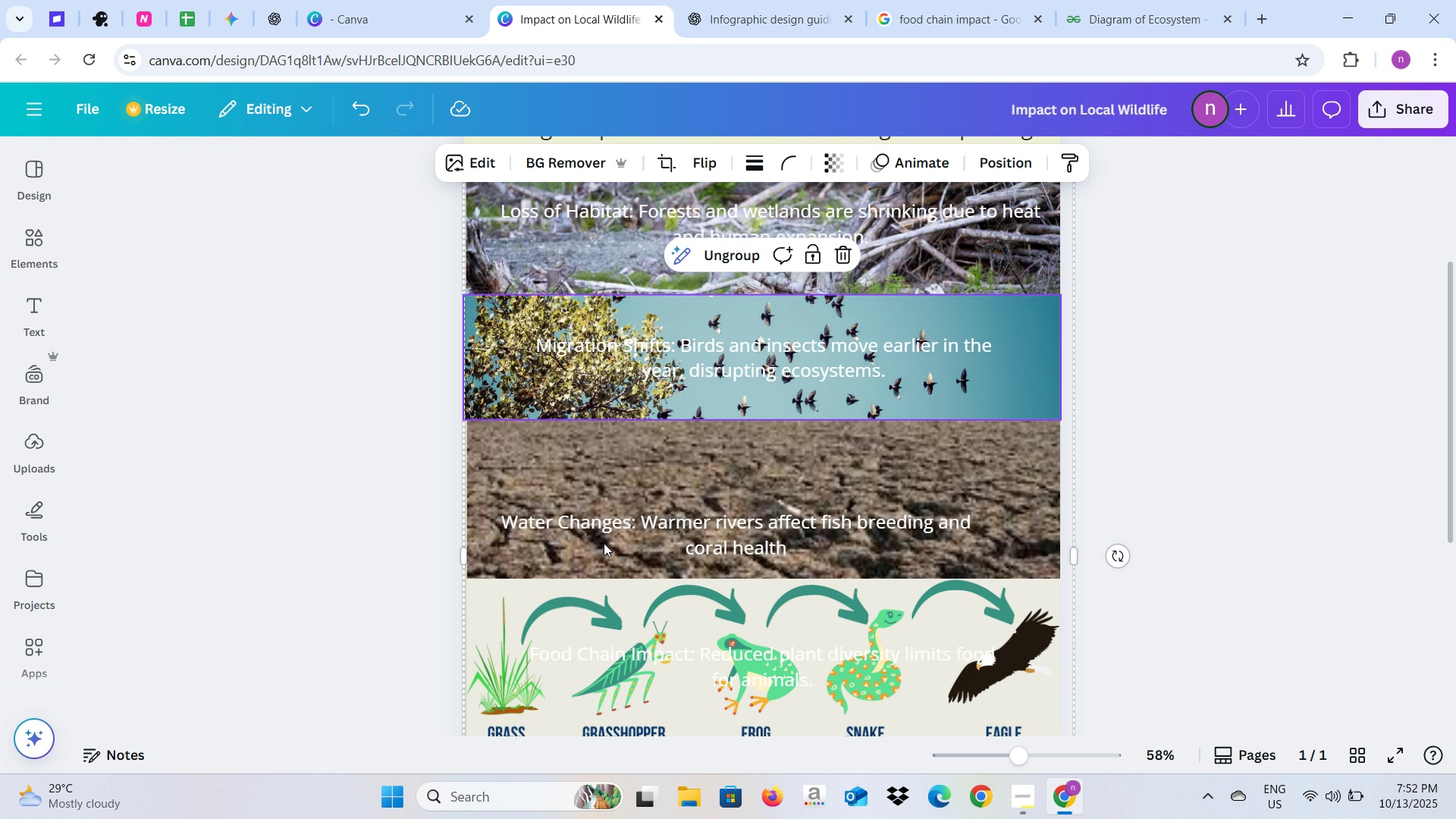 
left_click([604, 529])
 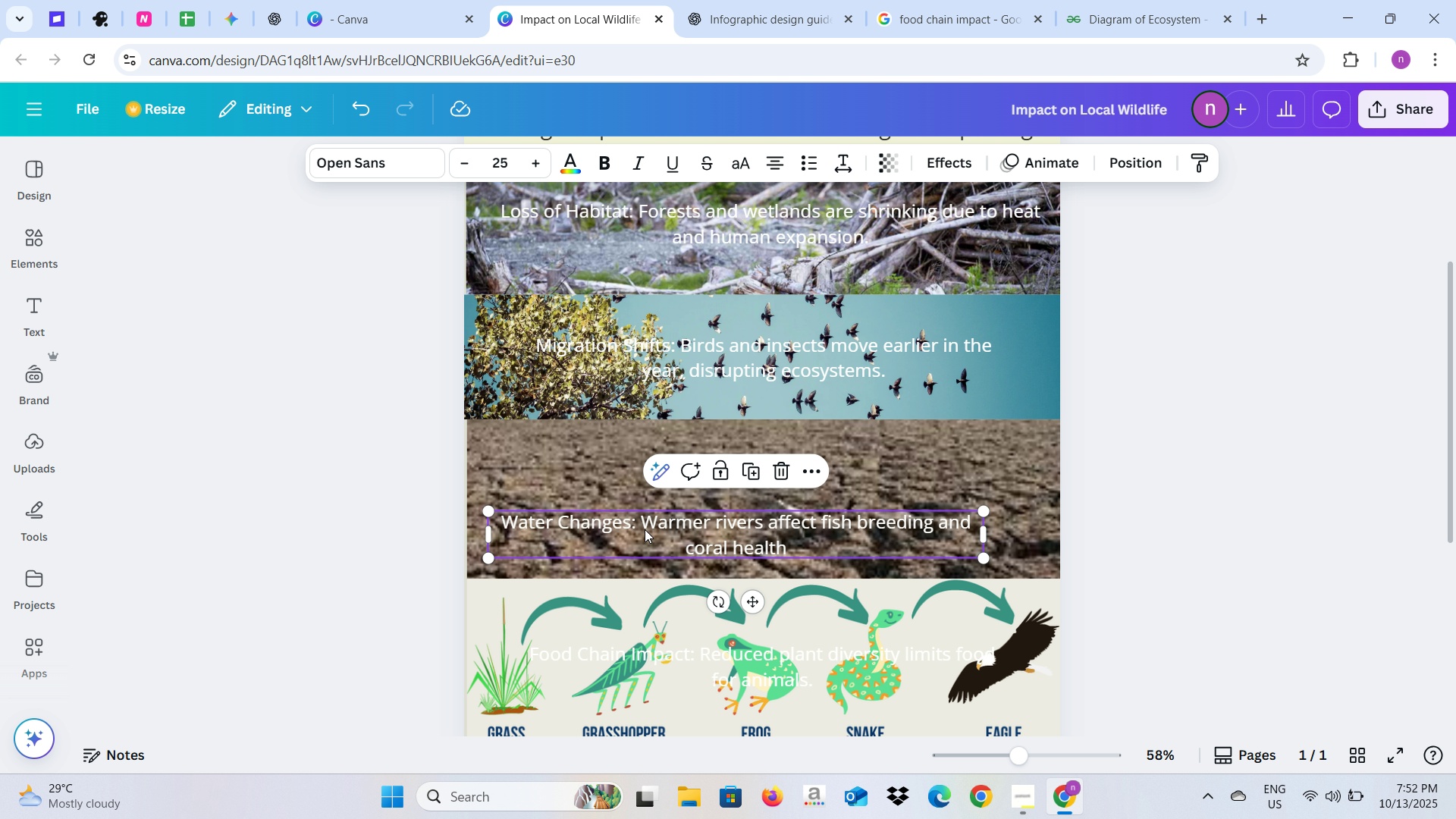 
left_click_drag(start_coordinate=[645, 529], to_coordinate=[659, 495])
 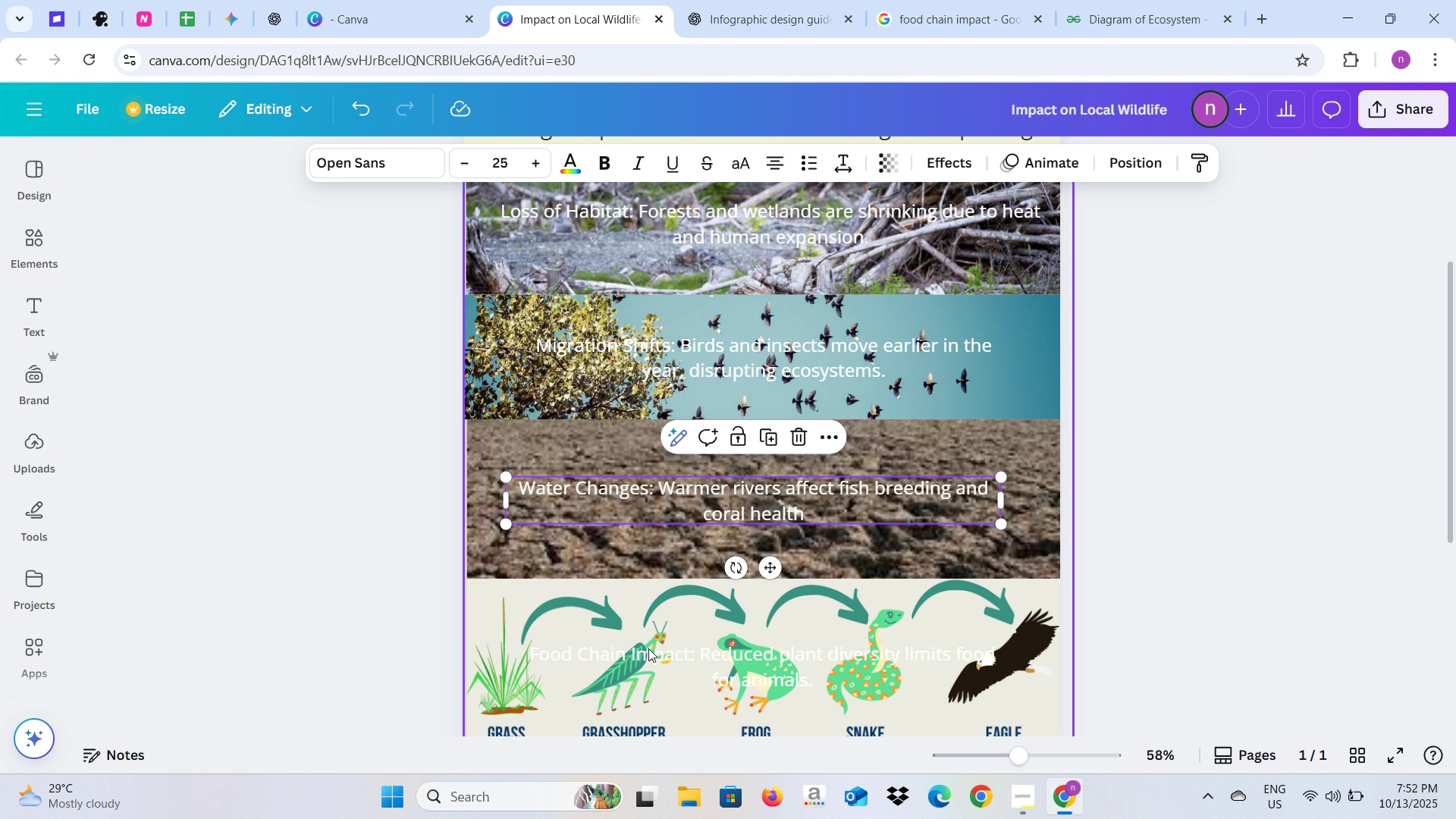 
left_click([648, 648])
 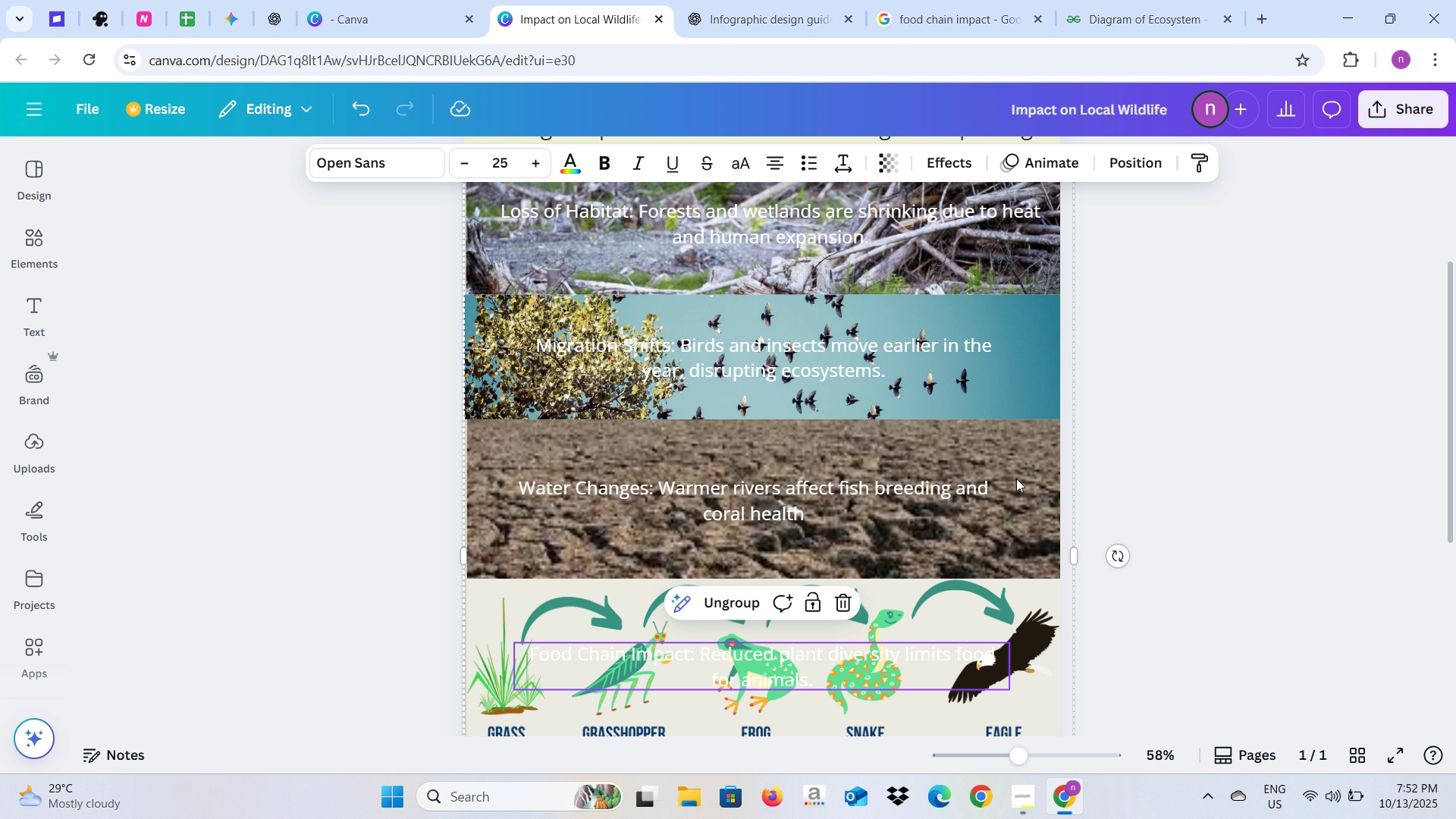 
left_click([1078, 692])
 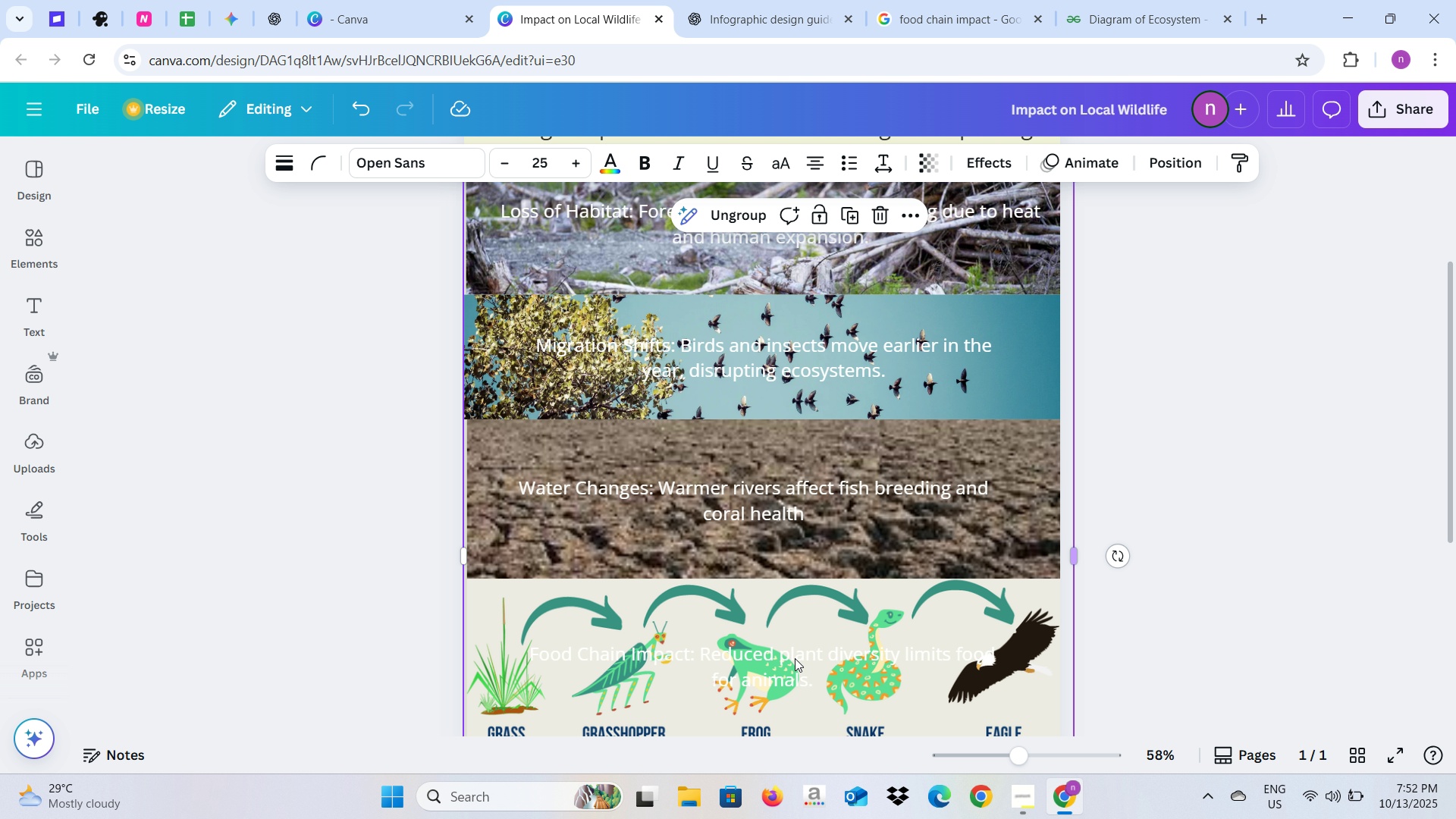 
scroll: coordinate [621, 645], scroll_direction: down, amount: 4.0
 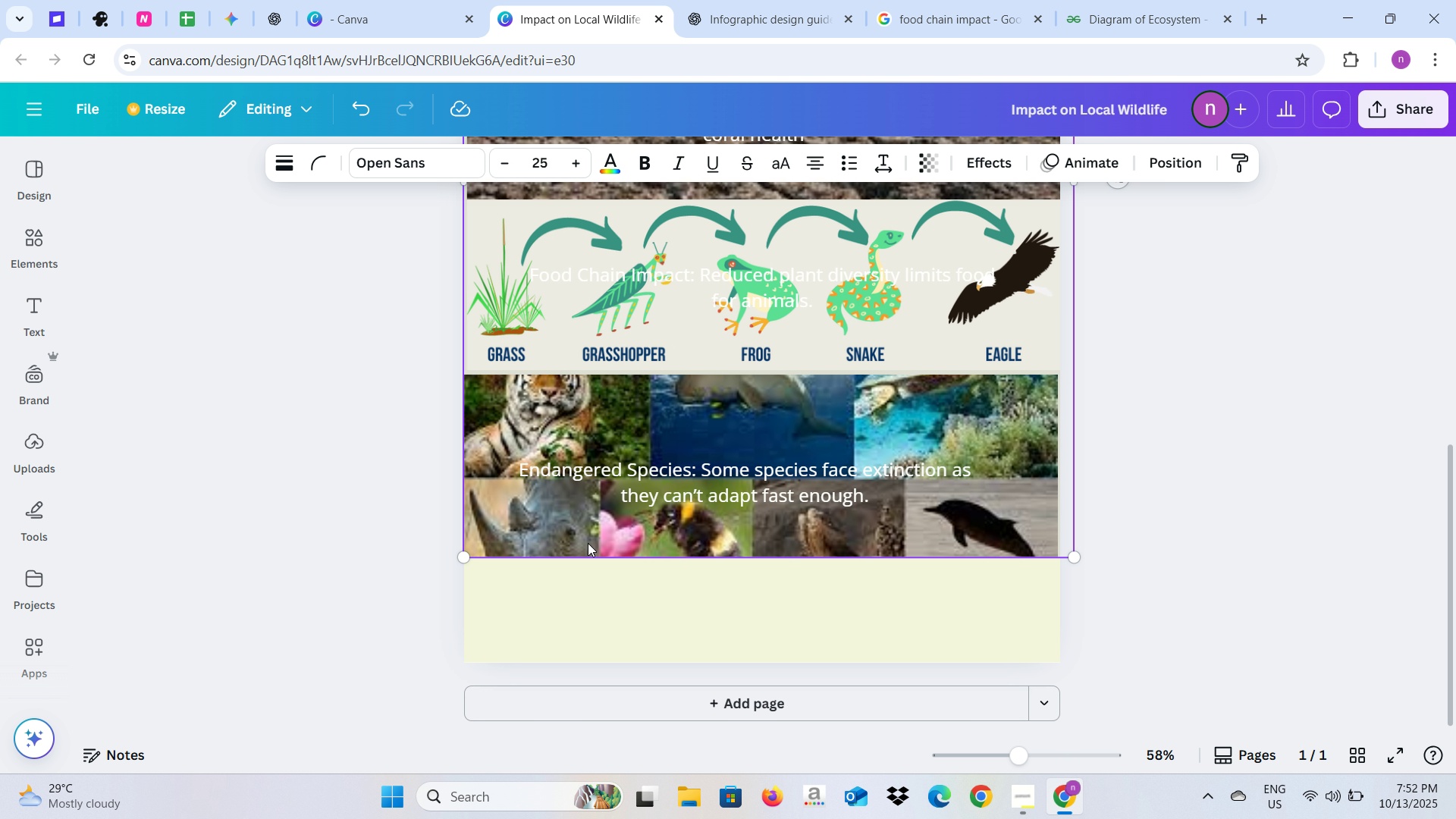 
left_click([588, 543])
 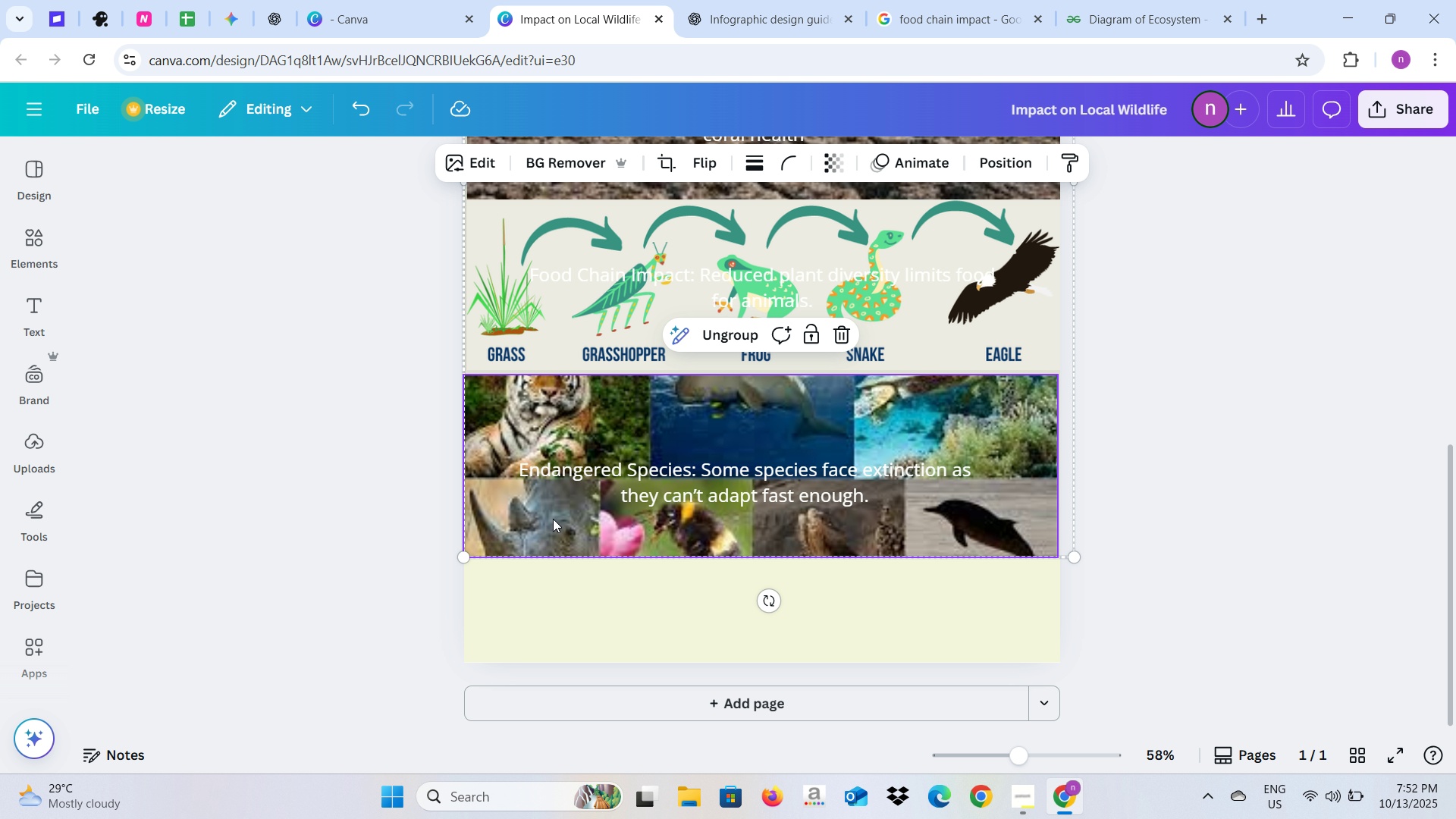 
left_click([553, 519])
 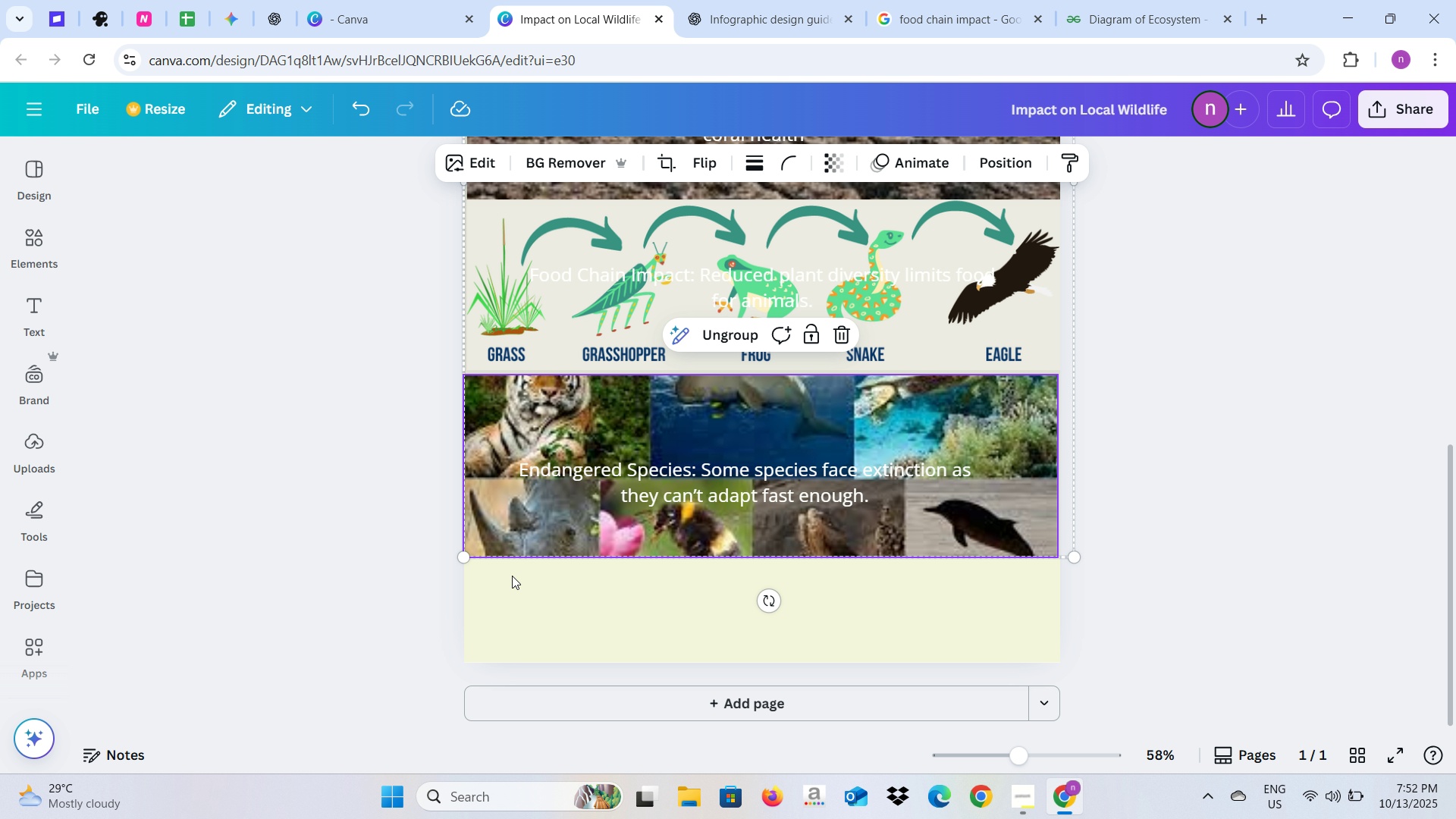 
scroll: coordinate [516, 582], scroll_direction: up, amount: 2.0
 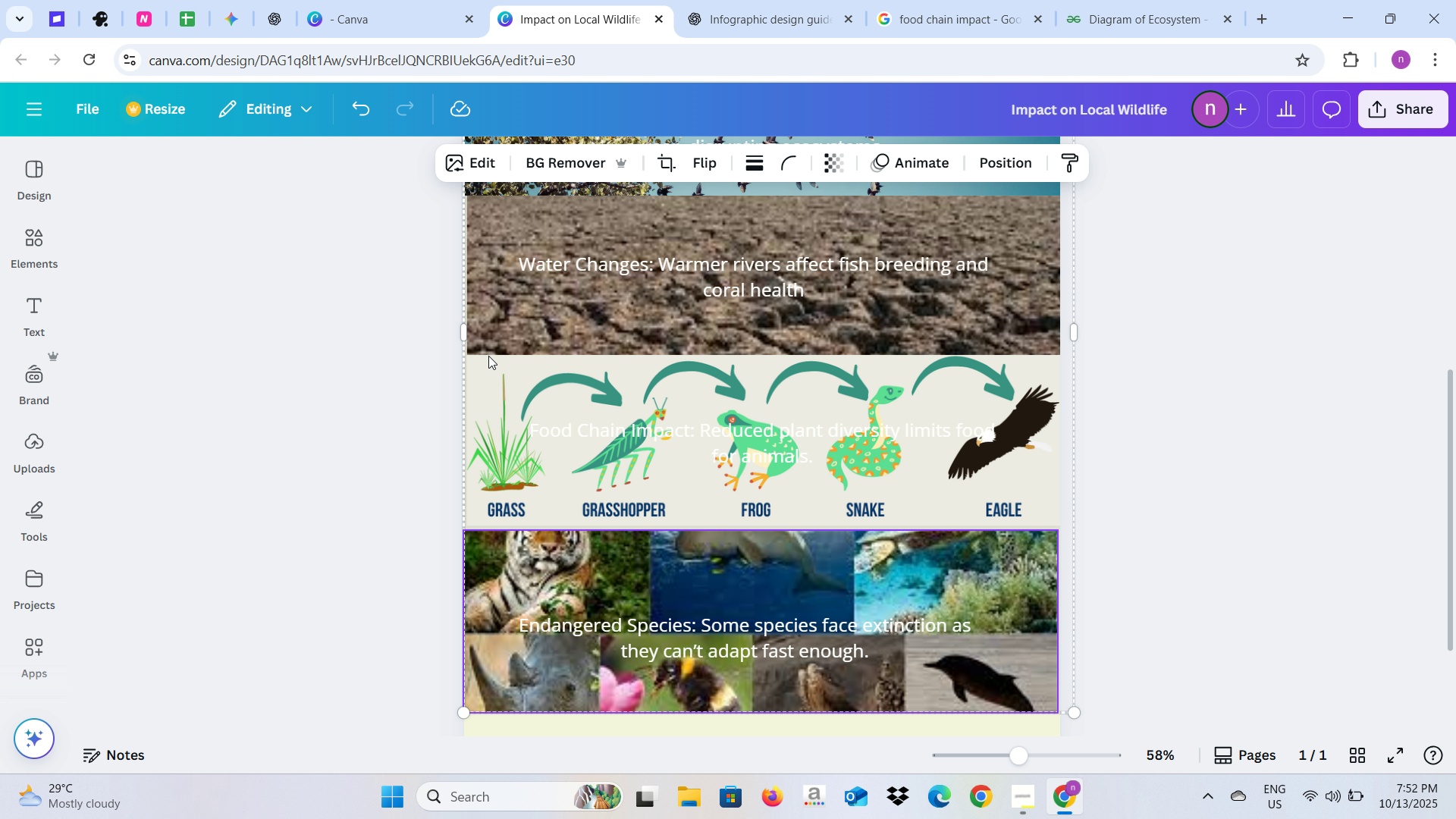 
right_click([493, 350])
 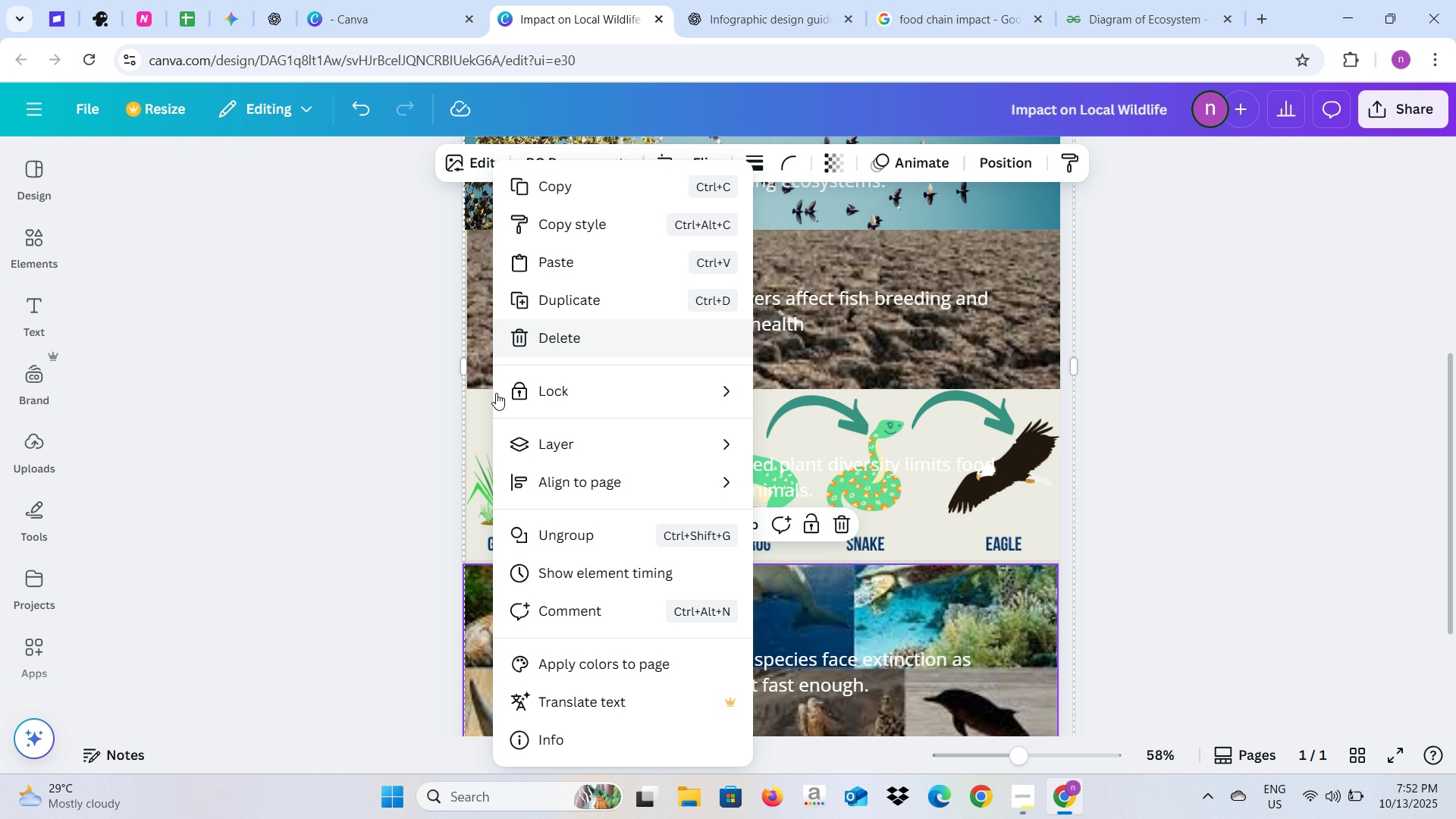 
left_click([514, 431])
 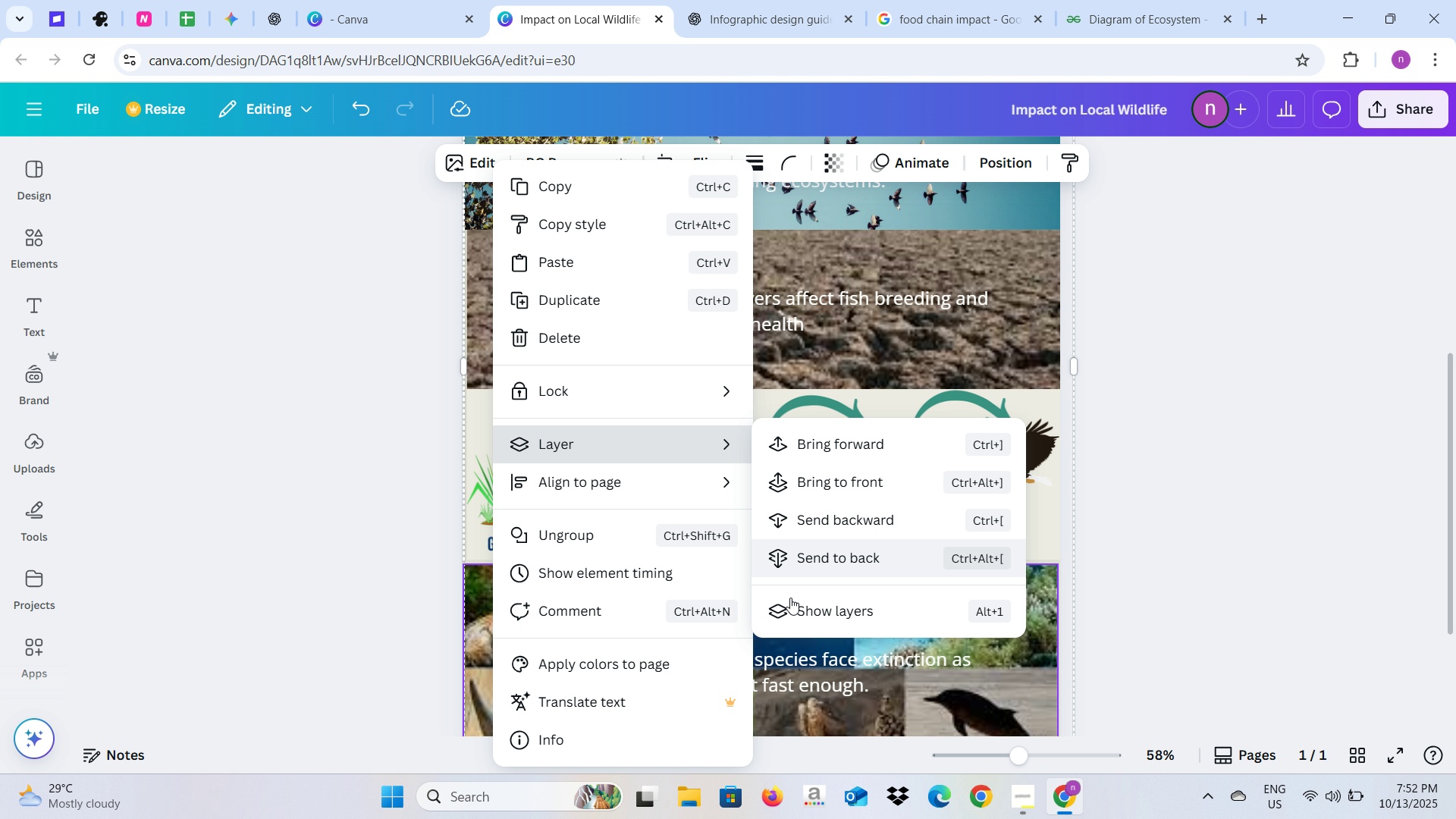 
left_click([791, 601])
 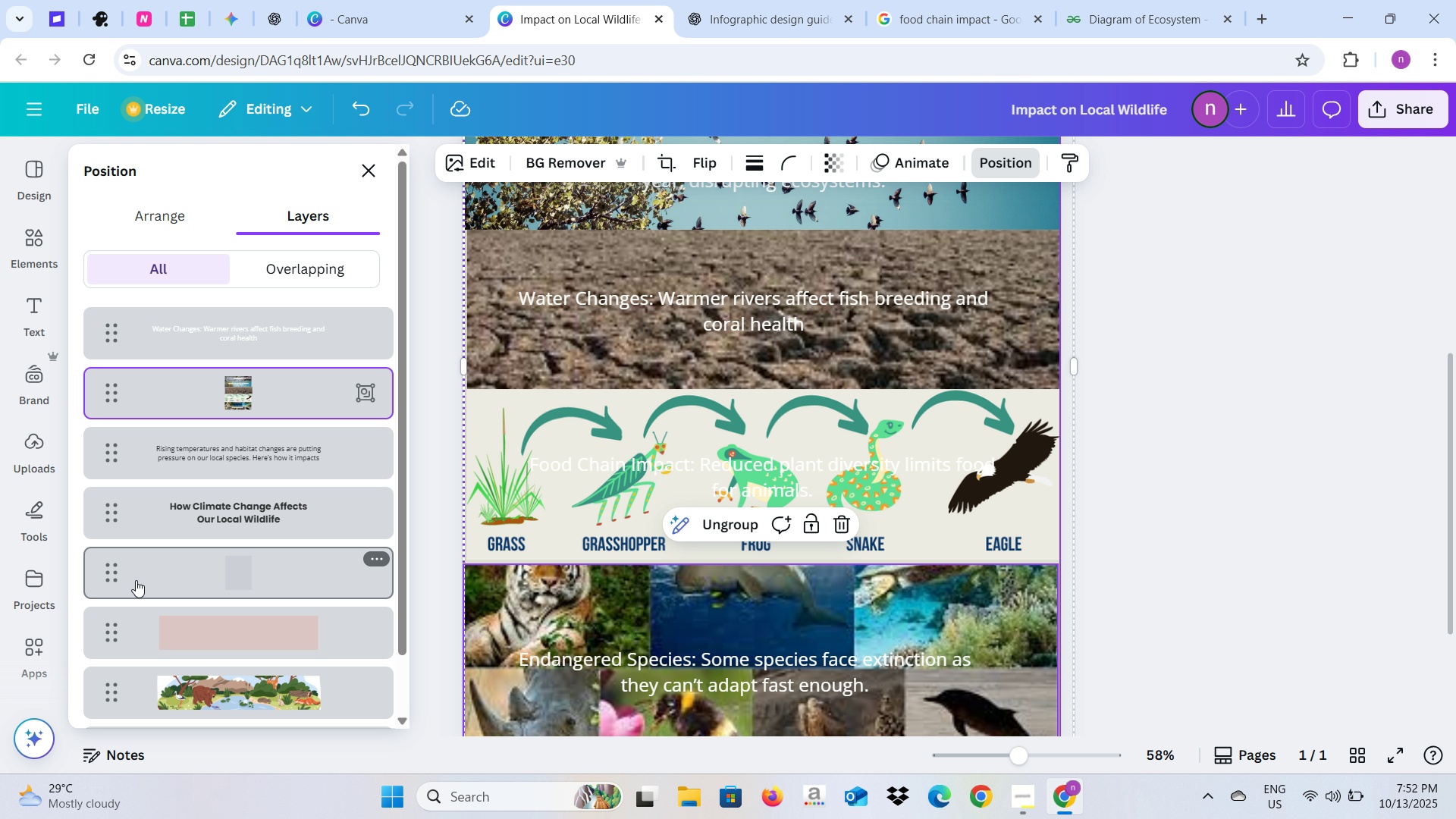 
left_click_drag(start_coordinate=[127, 577], to_coordinate=[115, 510])
 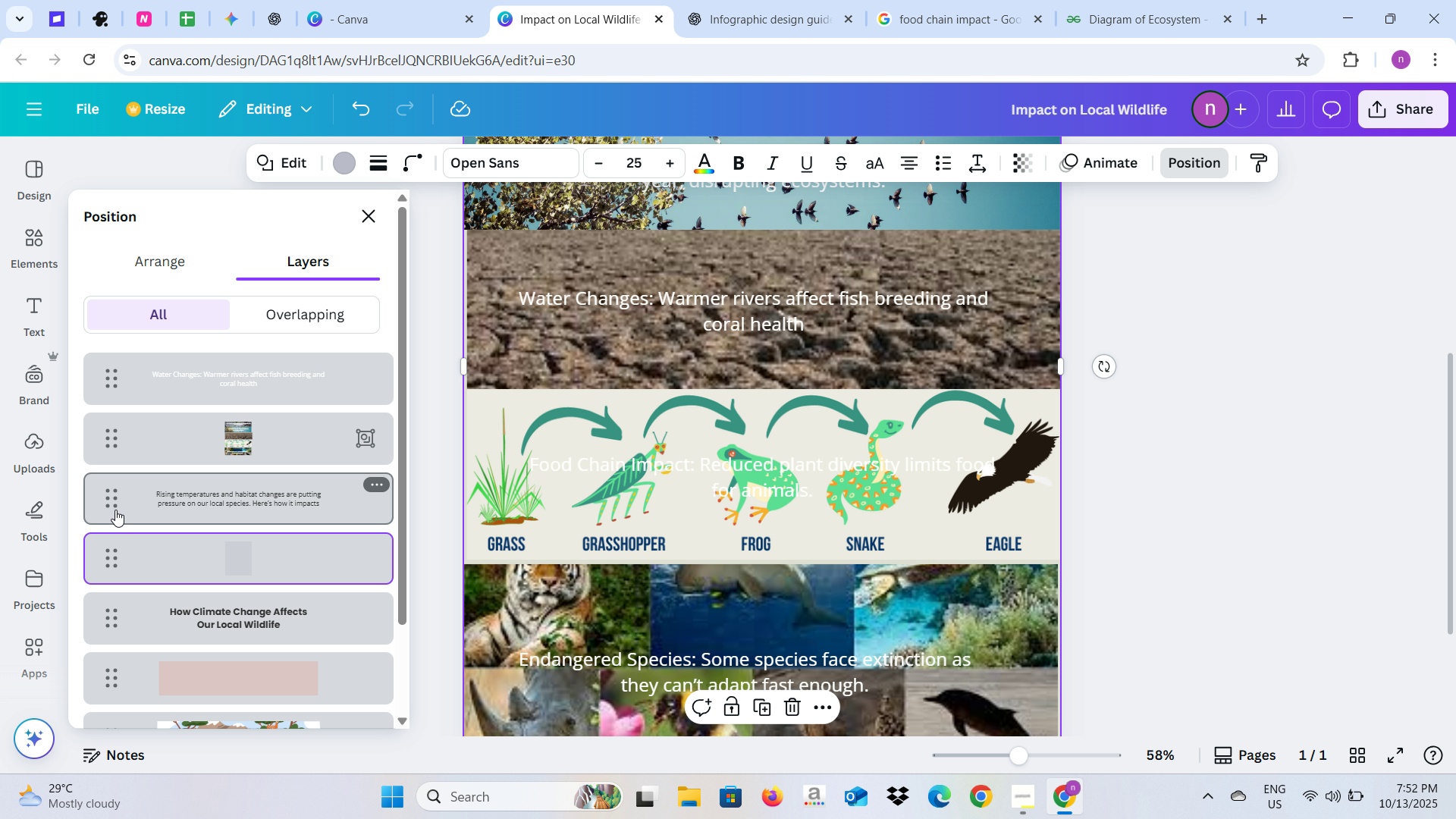 
scroll: coordinate [115, 510], scroll_direction: up, amount: 2.0
 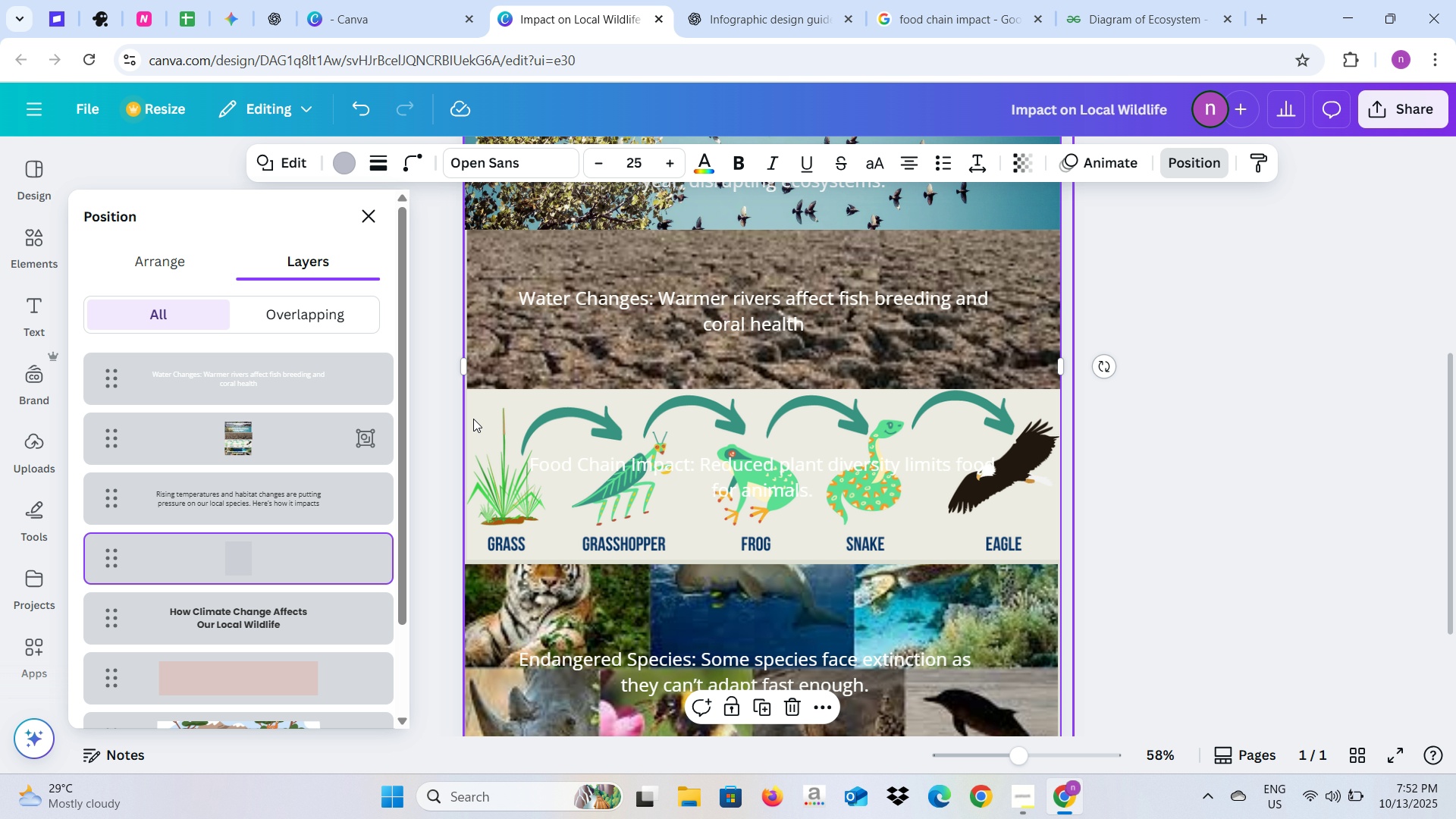 
left_click_drag(start_coordinate=[475, 424], to_coordinate=[475, 435])
 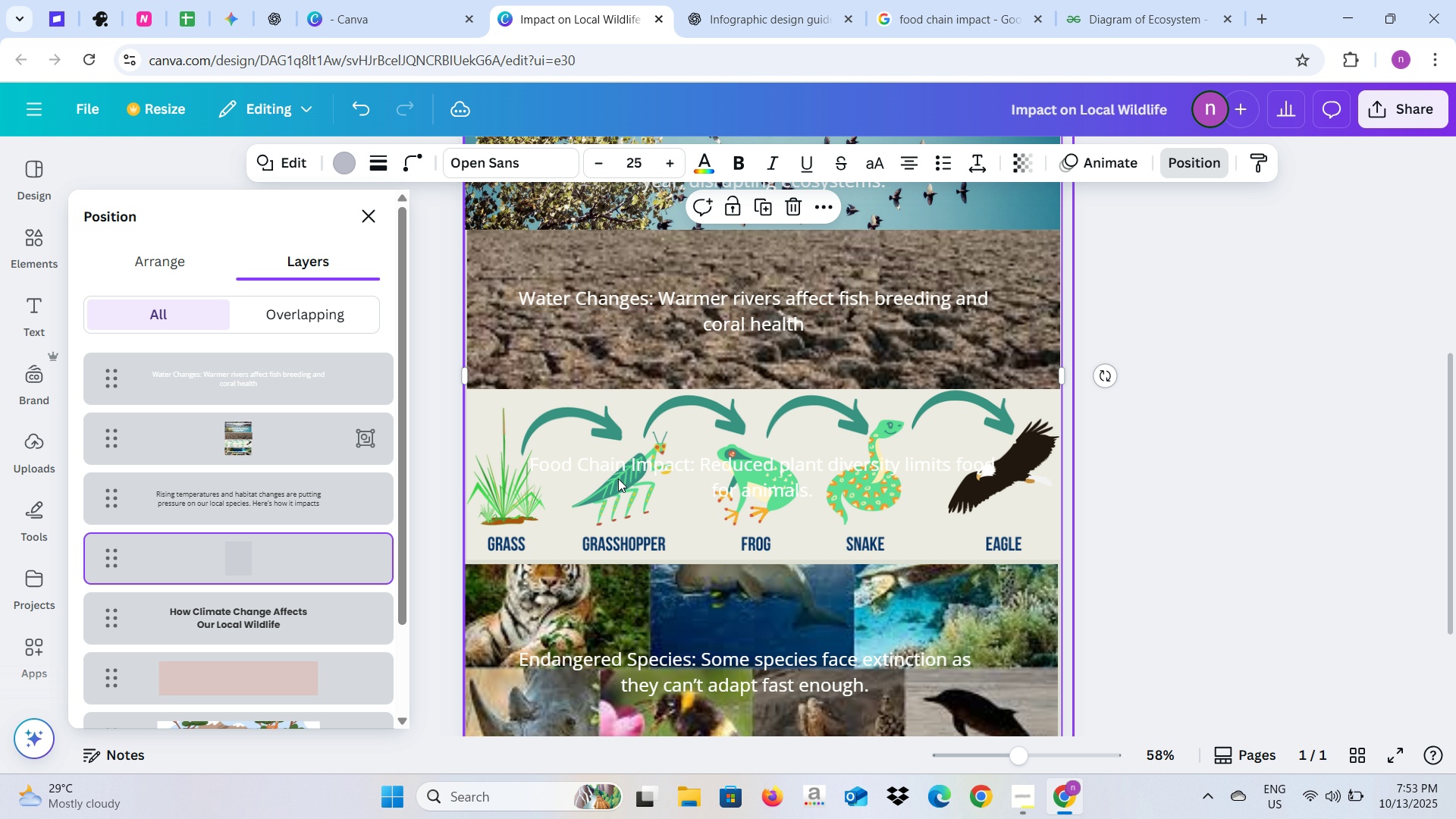 
scroll: coordinate [509, 472], scroll_direction: up, amount: 4.0
 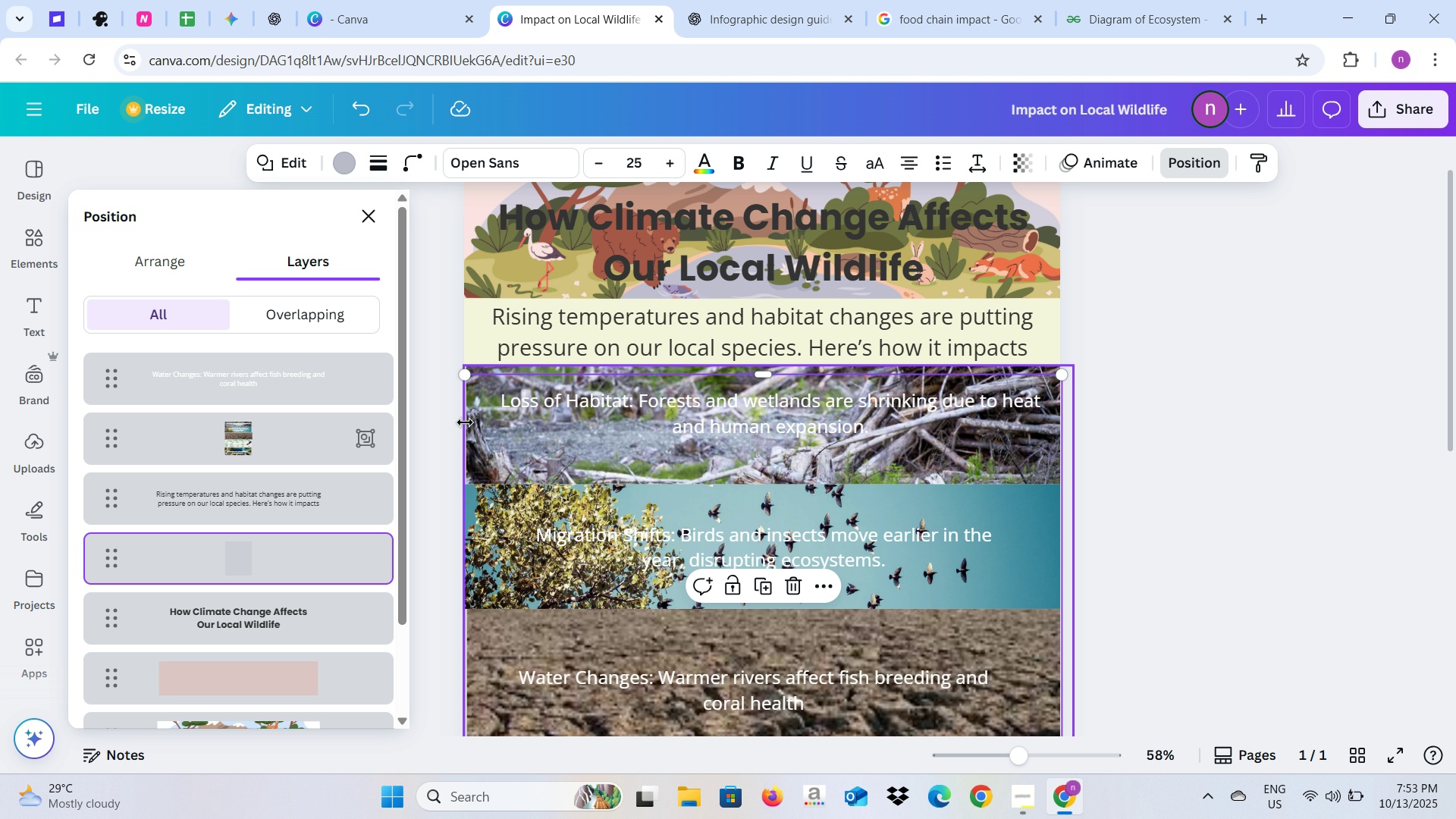 
left_click_drag(start_coordinate=[477, 428], to_coordinate=[475, 422])
 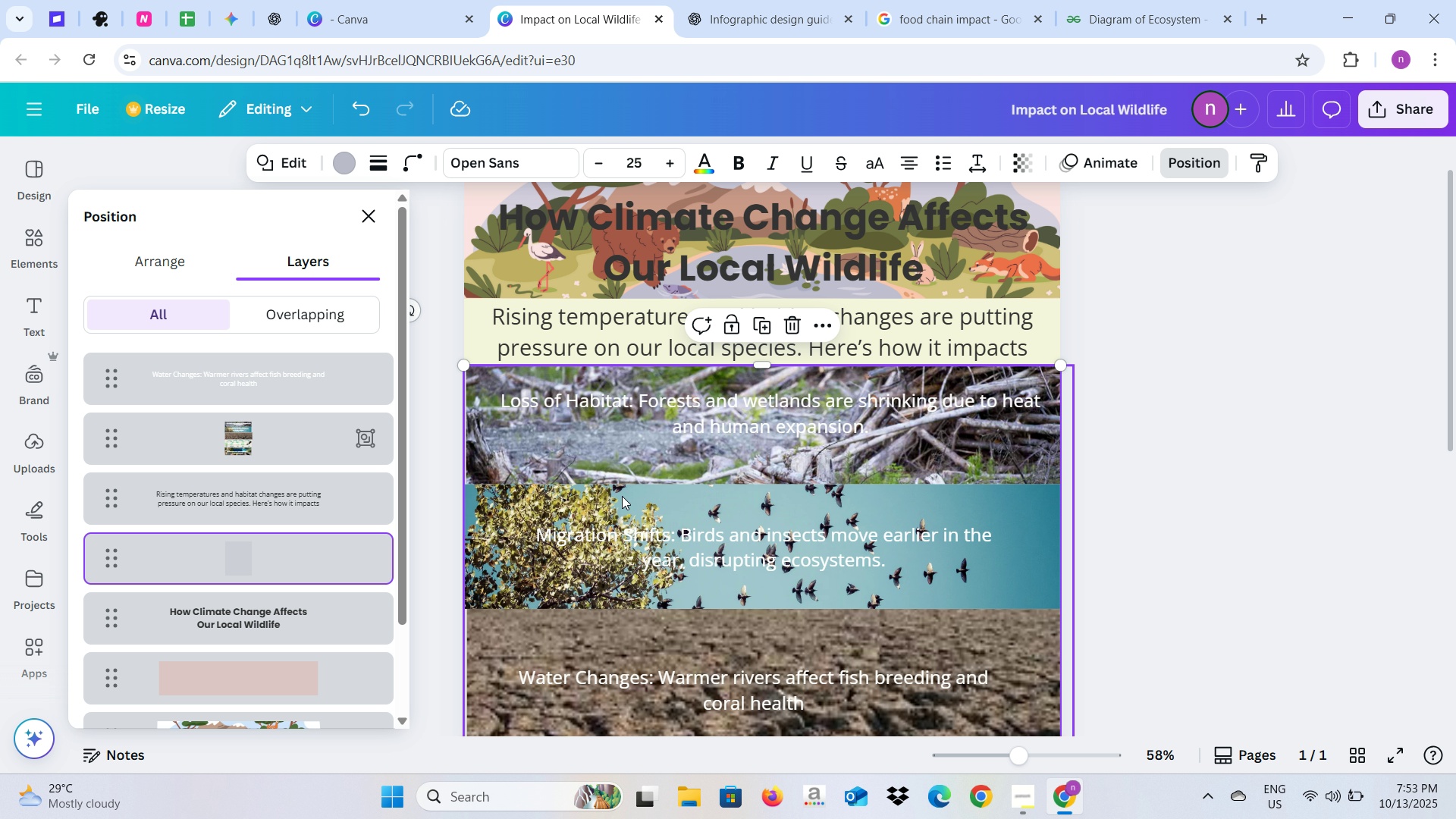 
scroll: coordinate [642, 510], scroll_direction: down, amount: 5.0
 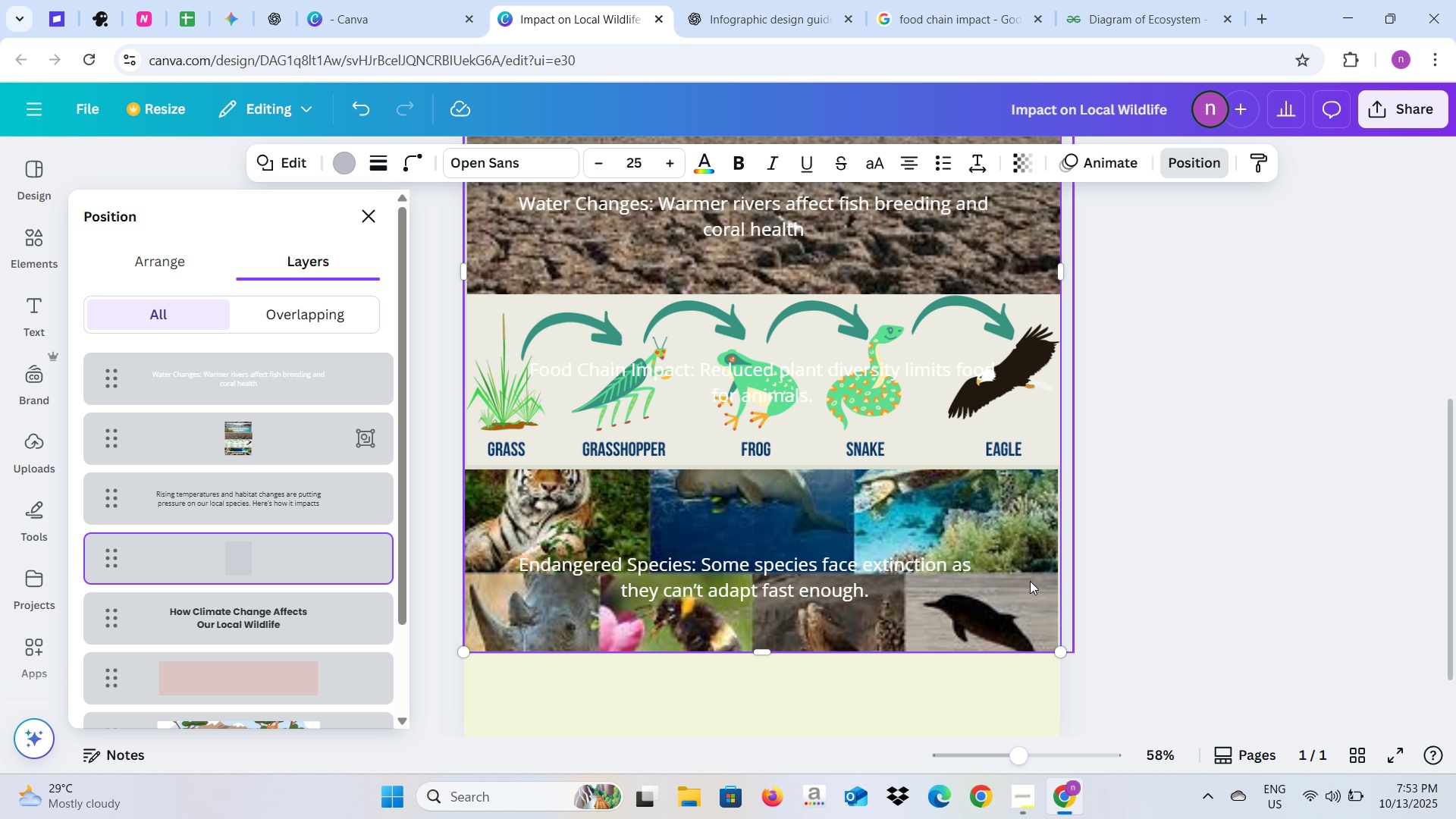 
left_click([1070, 565])
 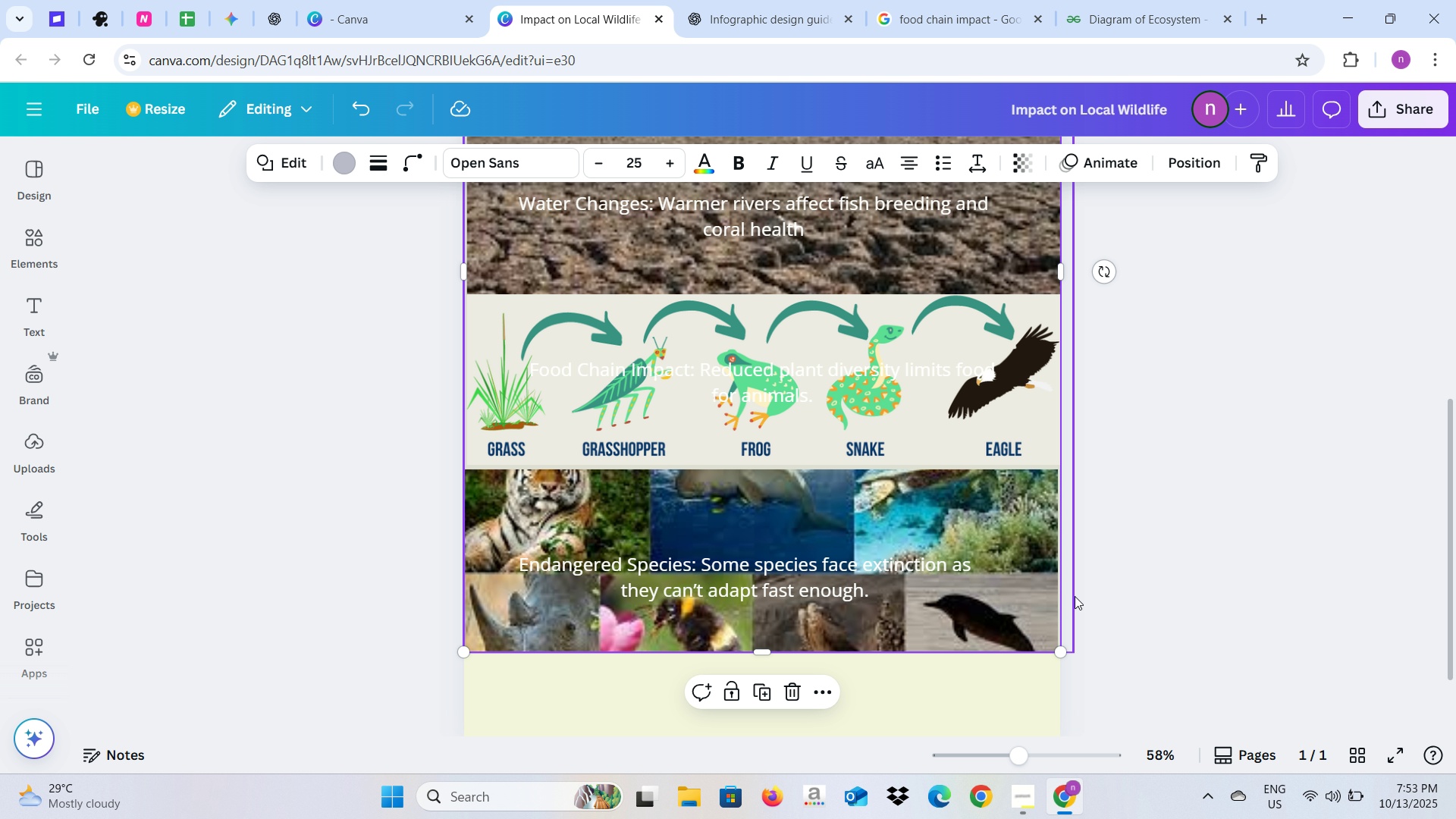 
left_click([1200, 553])
 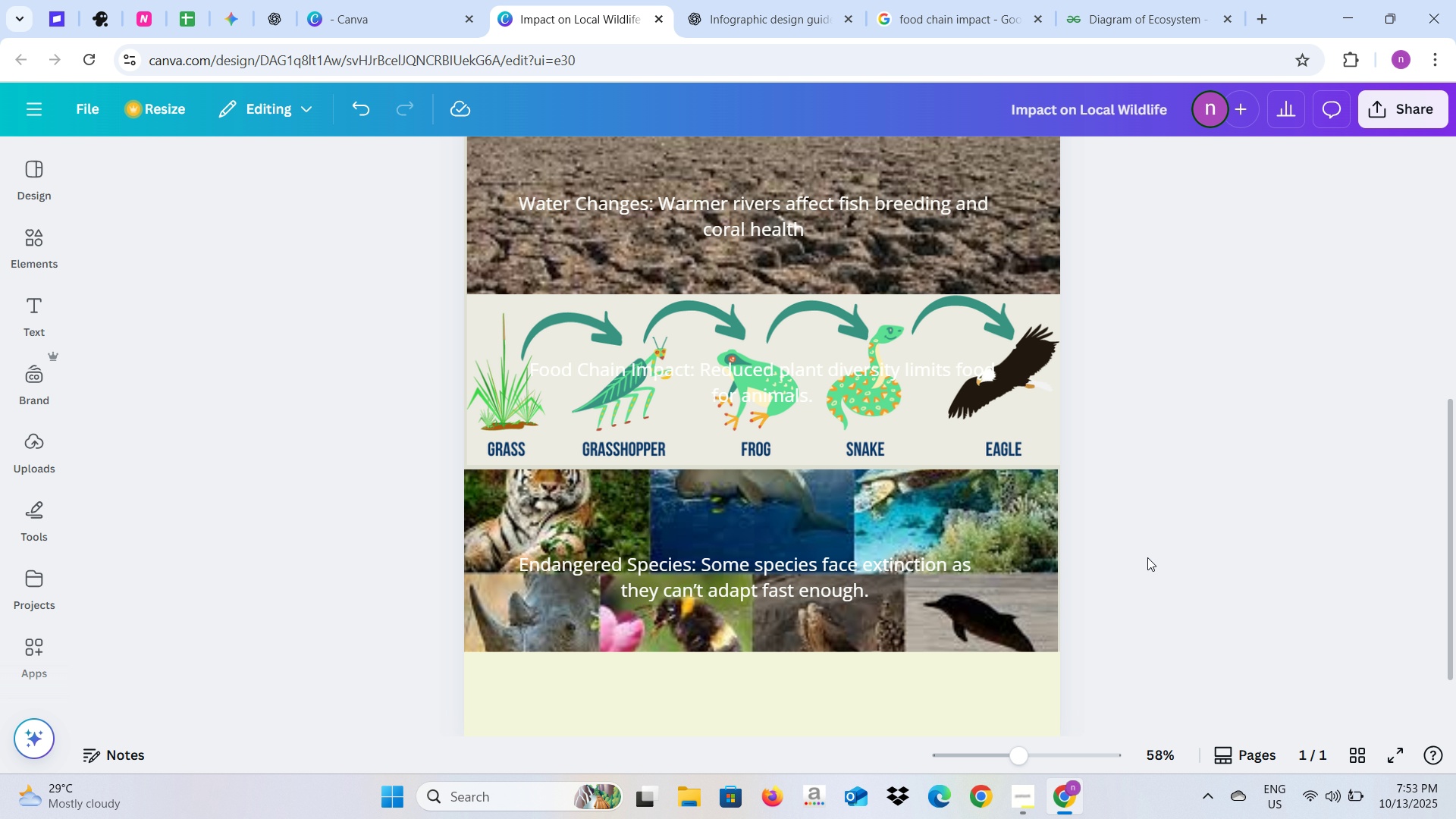 
scroll: coordinate [1147, 557], scroll_direction: up, amount: 2.0
 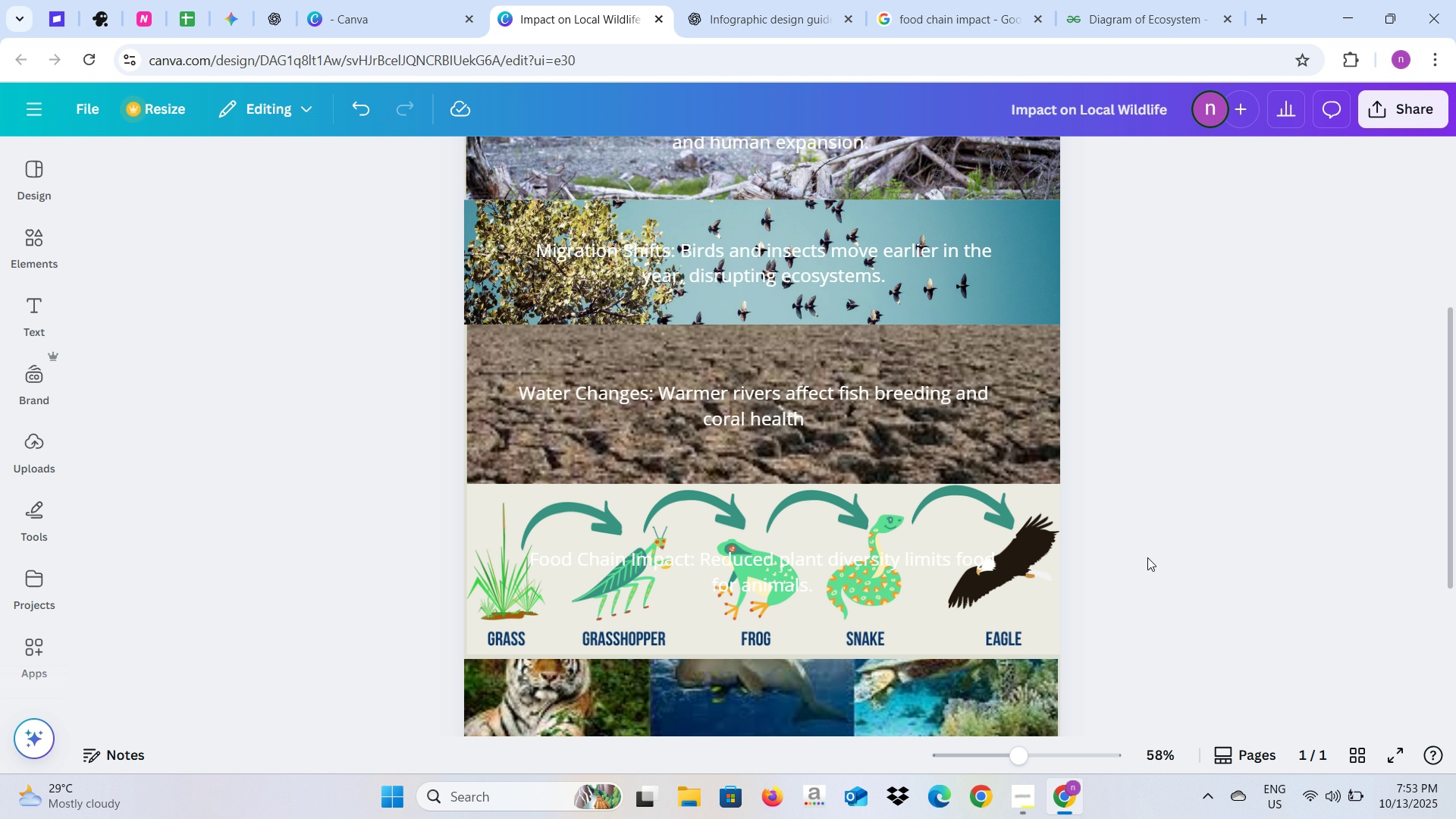 
scroll: coordinate [1147, 557], scroll_direction: down, amount: 3.0
 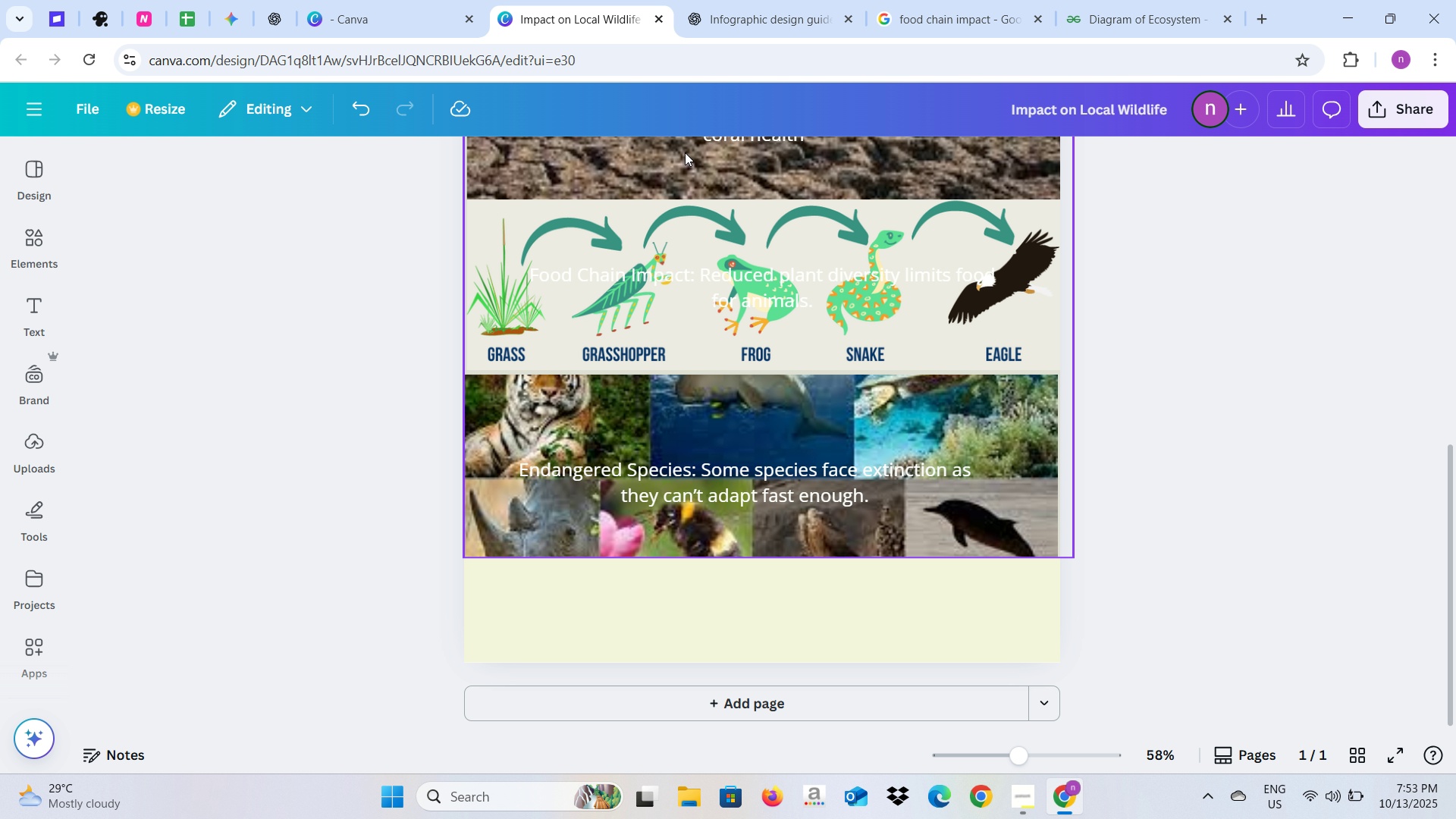 
left_click([749, 24])
 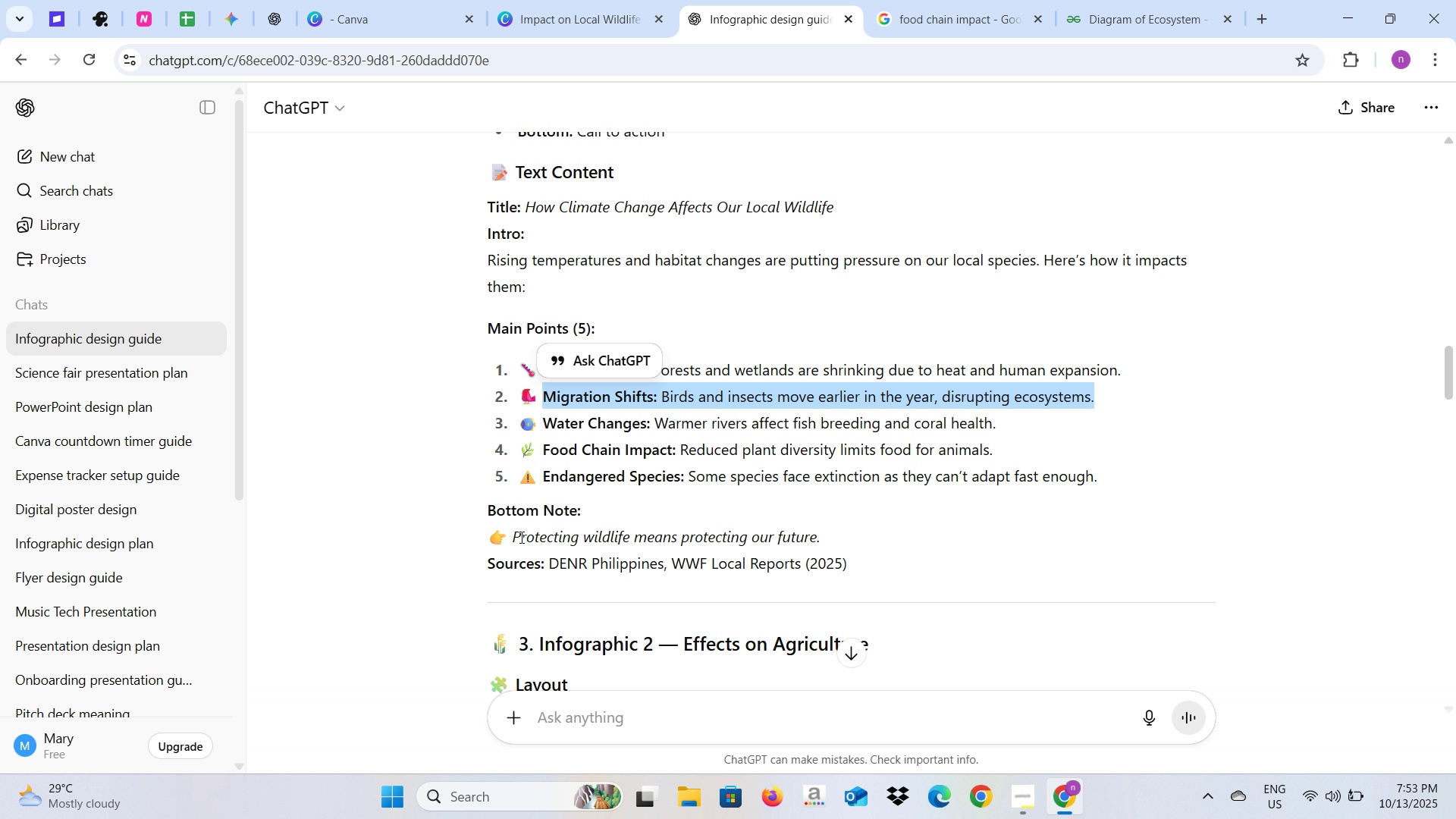 
left_click_drag(start_coordinate=[514, 537], to_coordinate=[823, 539])
 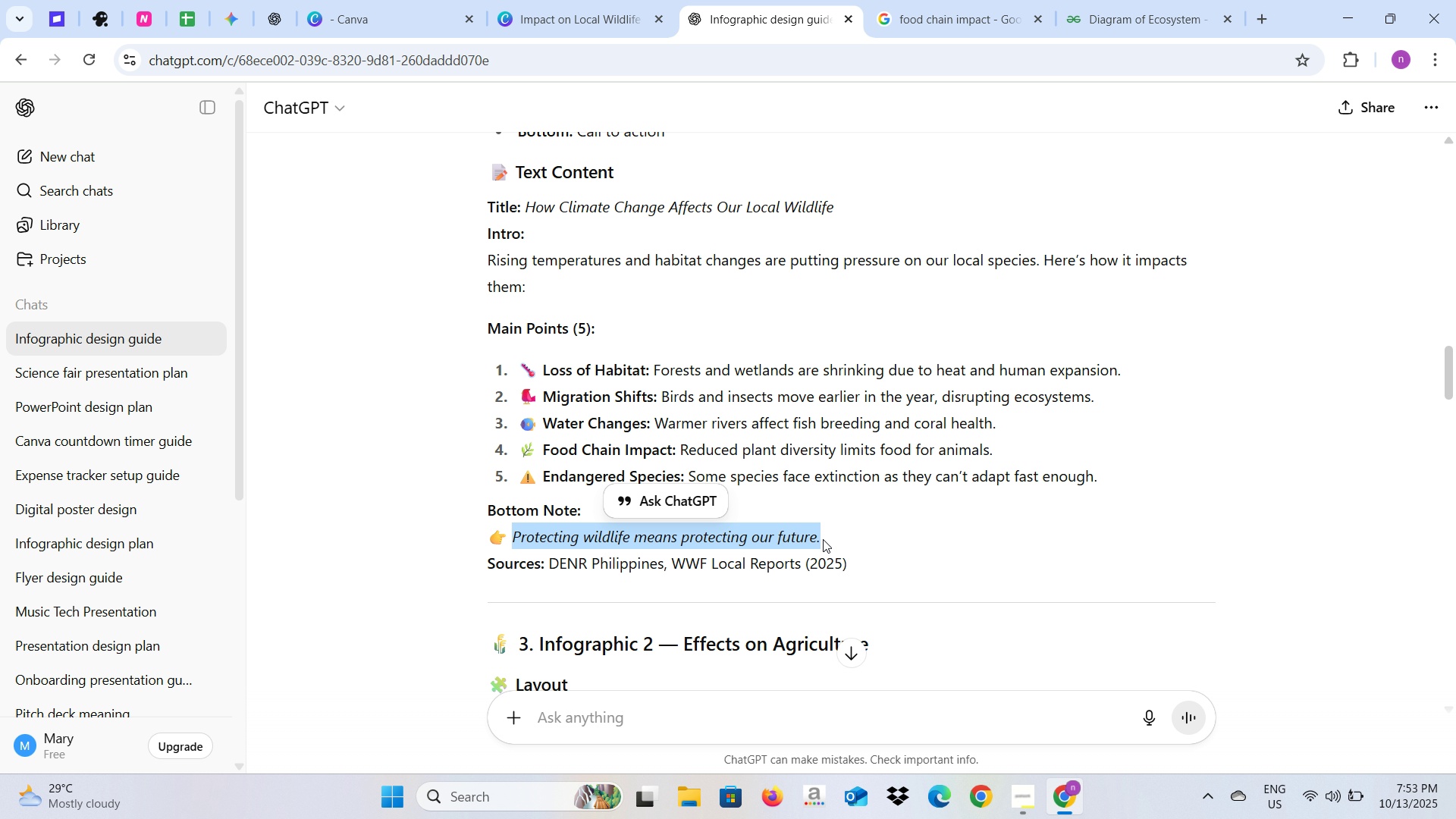 
key(Control+C)
 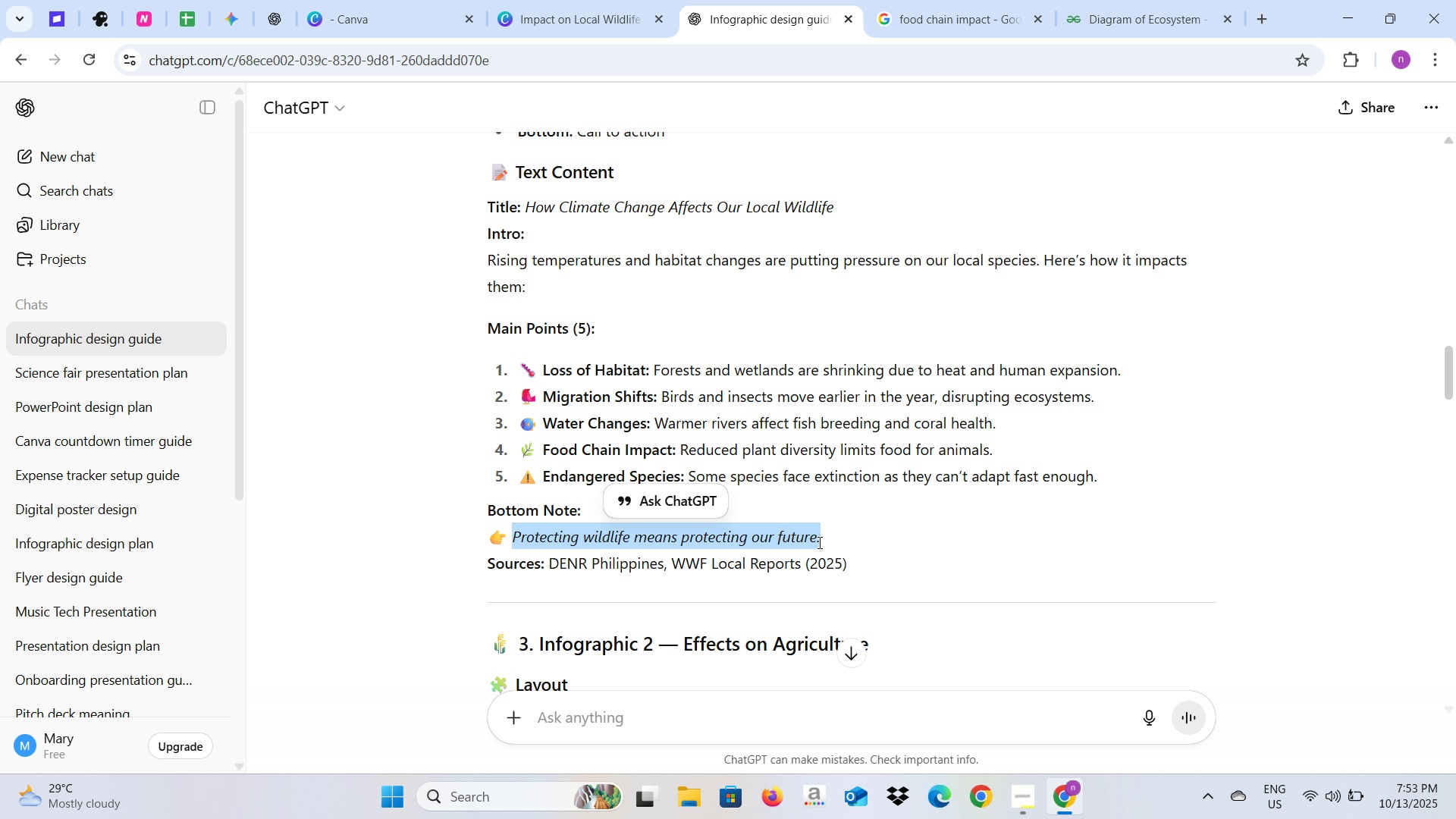 
key(Control+C)
 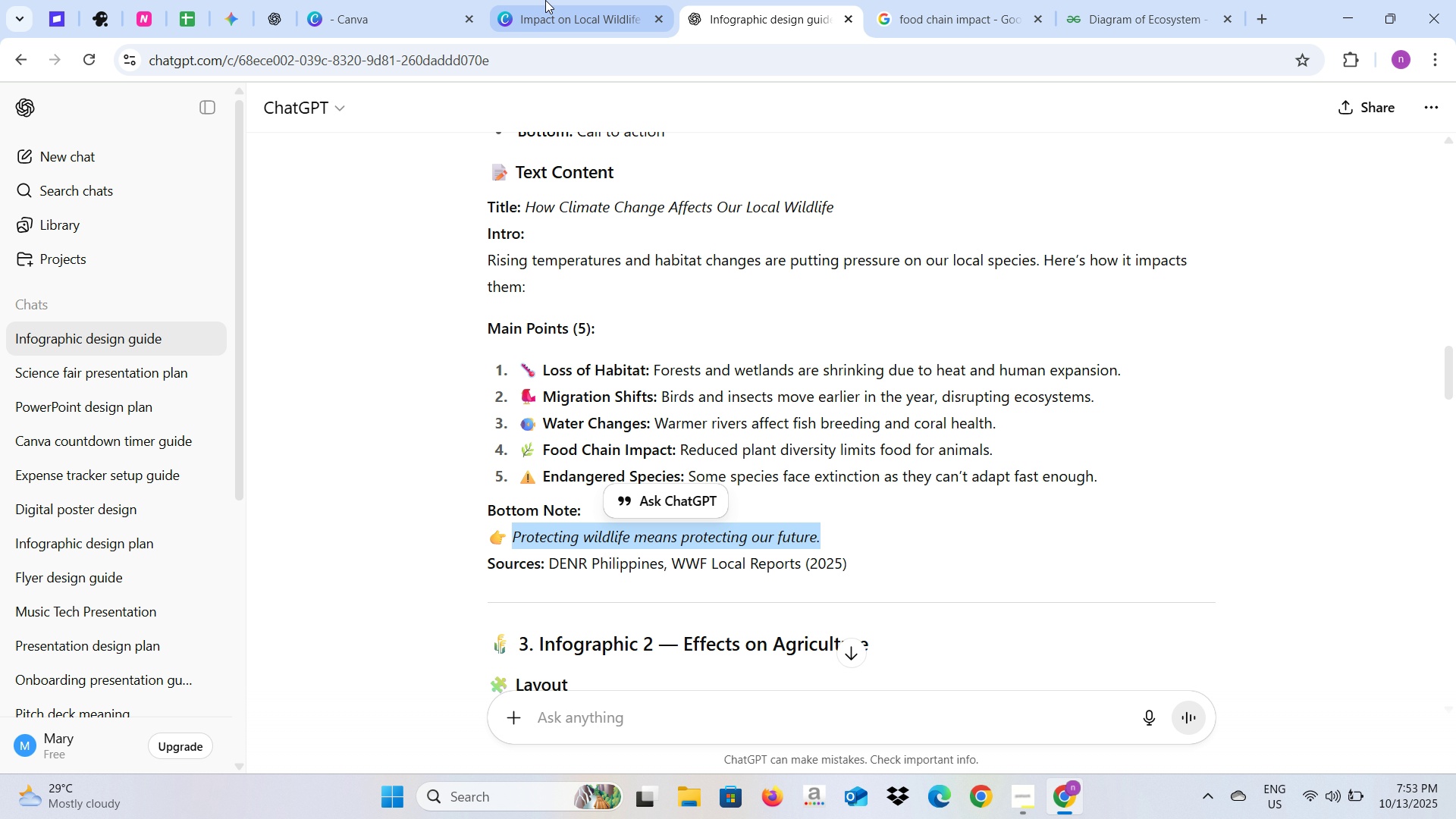 
left_click([545, 0])
 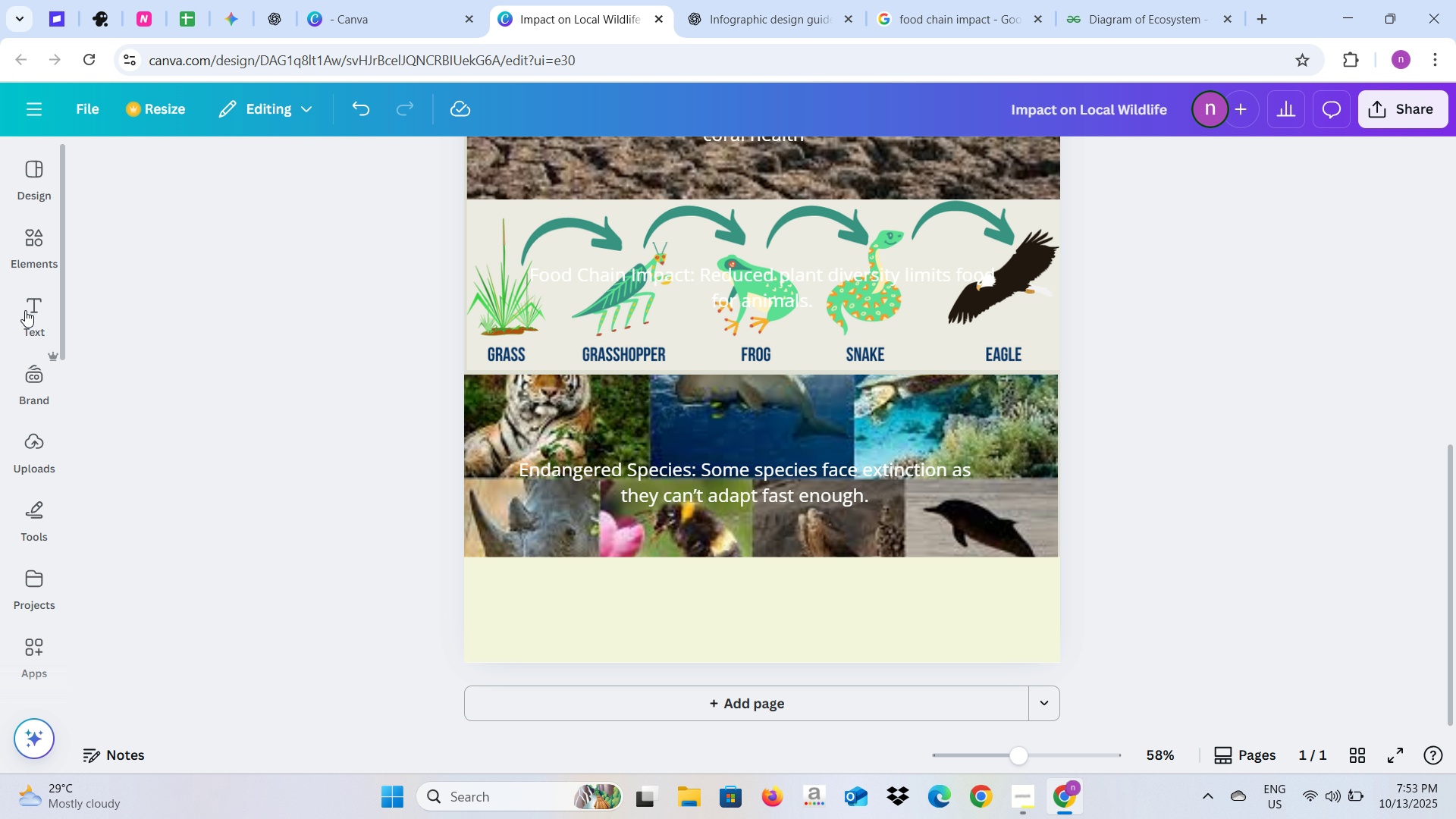 
left_click([30, 246])
 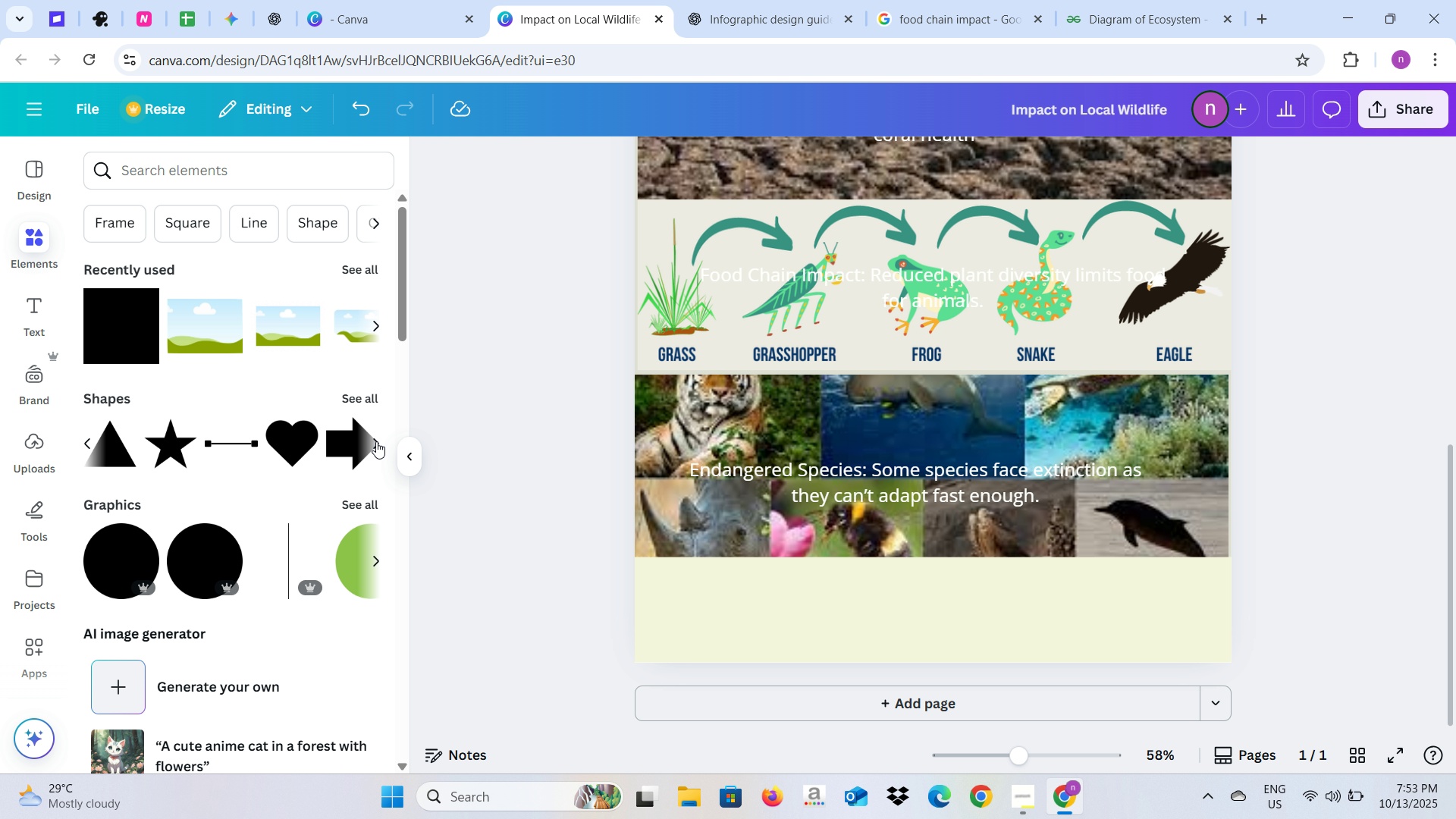 
wait(11.12)
 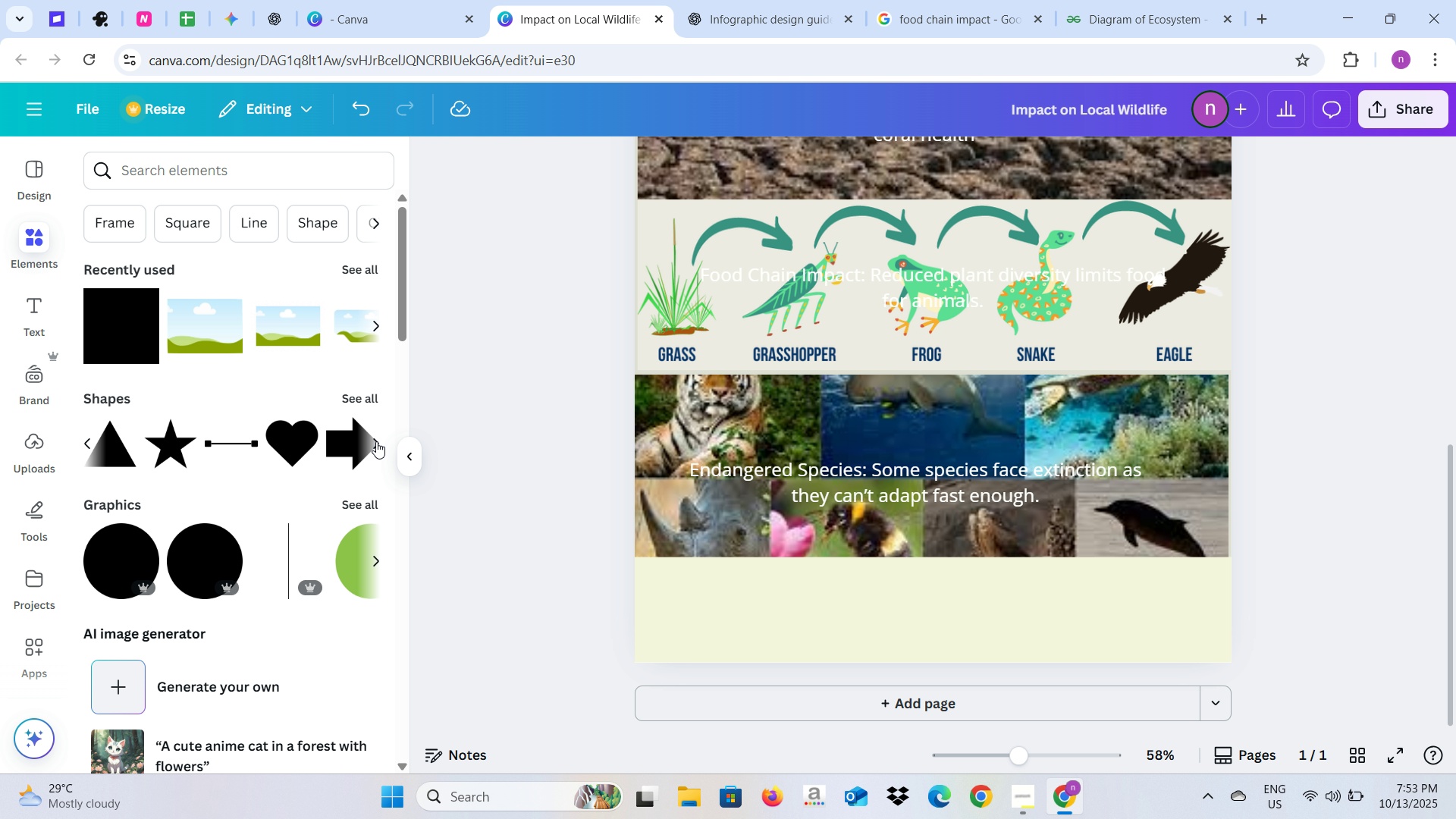 
left_click([164, 557])
 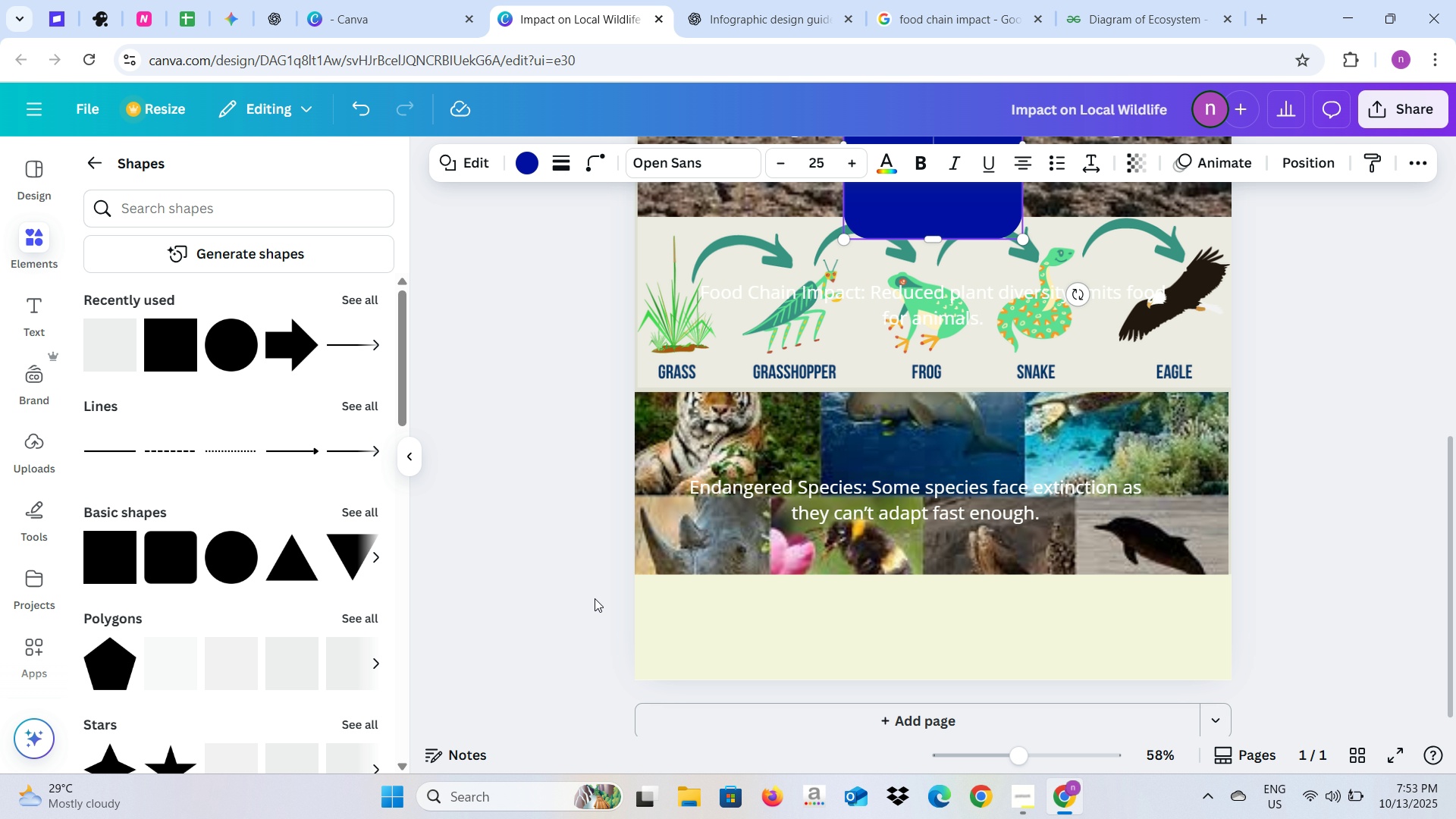 
left_click_drag(start_coordinate=[937, 205], to_coordinate=[874, 635])
 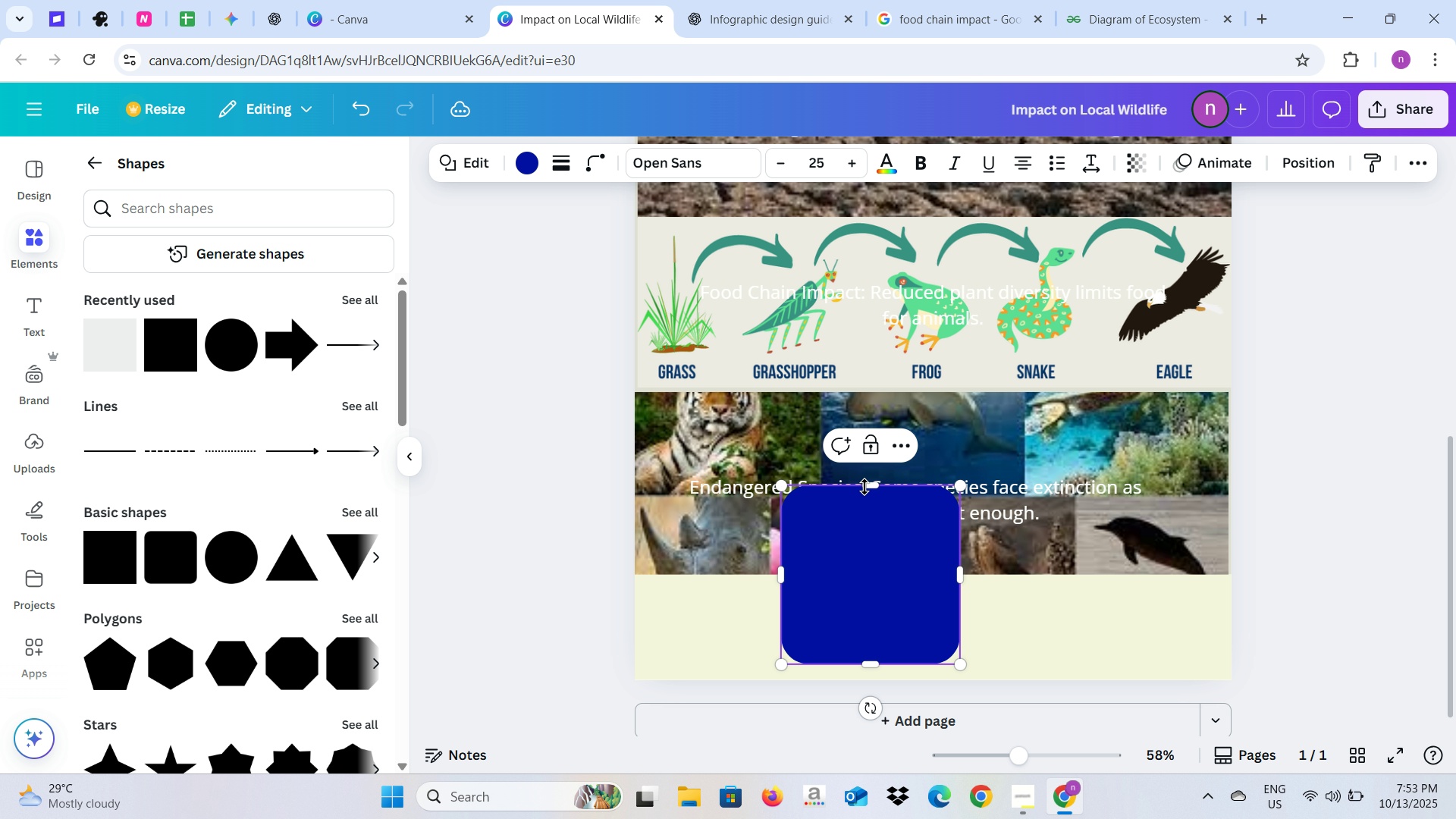 
left_click_drag(start_coordinate=[864, 486], to_coordinate=[862, 603])
 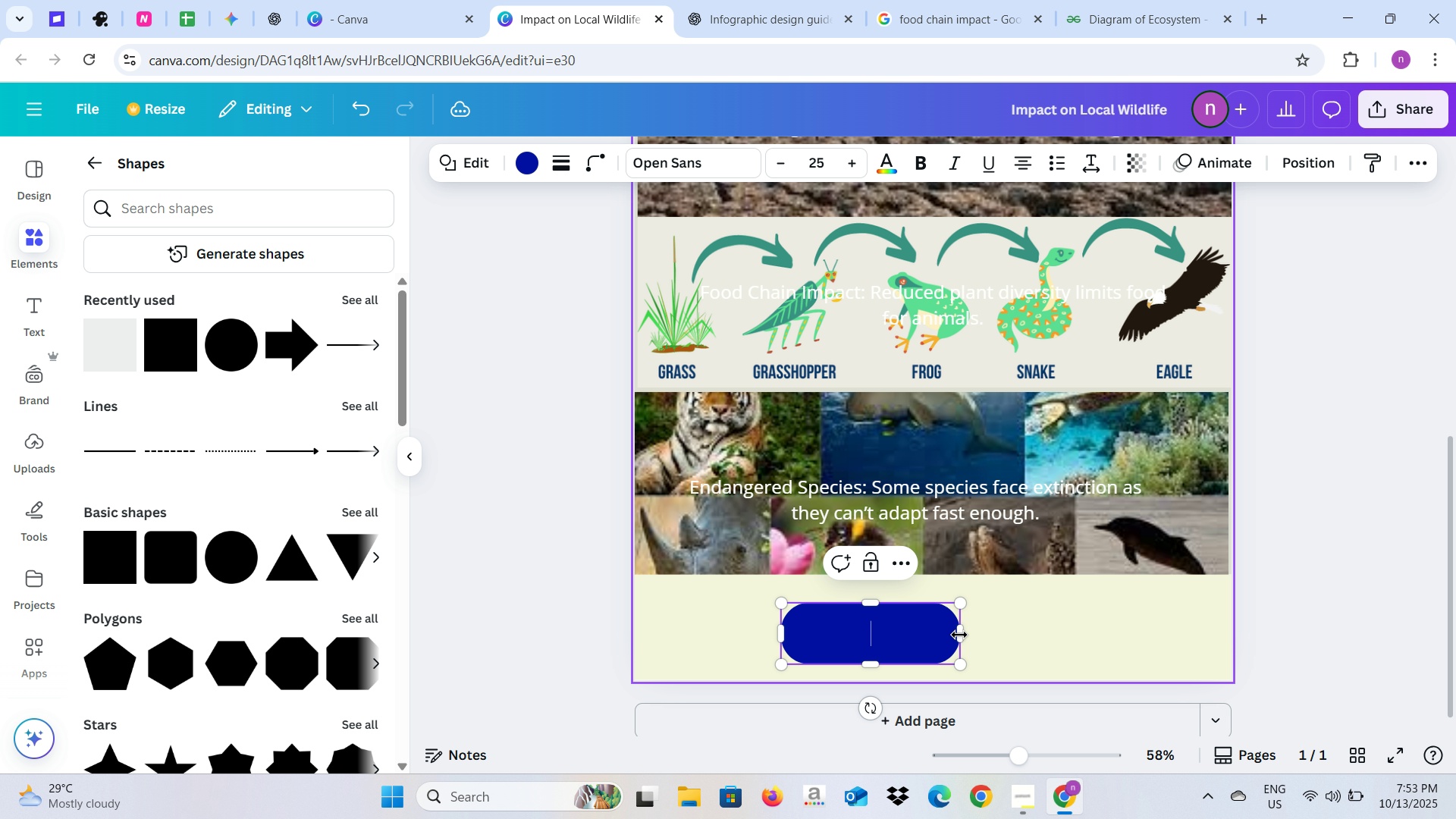 
left_click_drag(start_coordinate=[959, 635], to_coordinate=[1069, 639])
 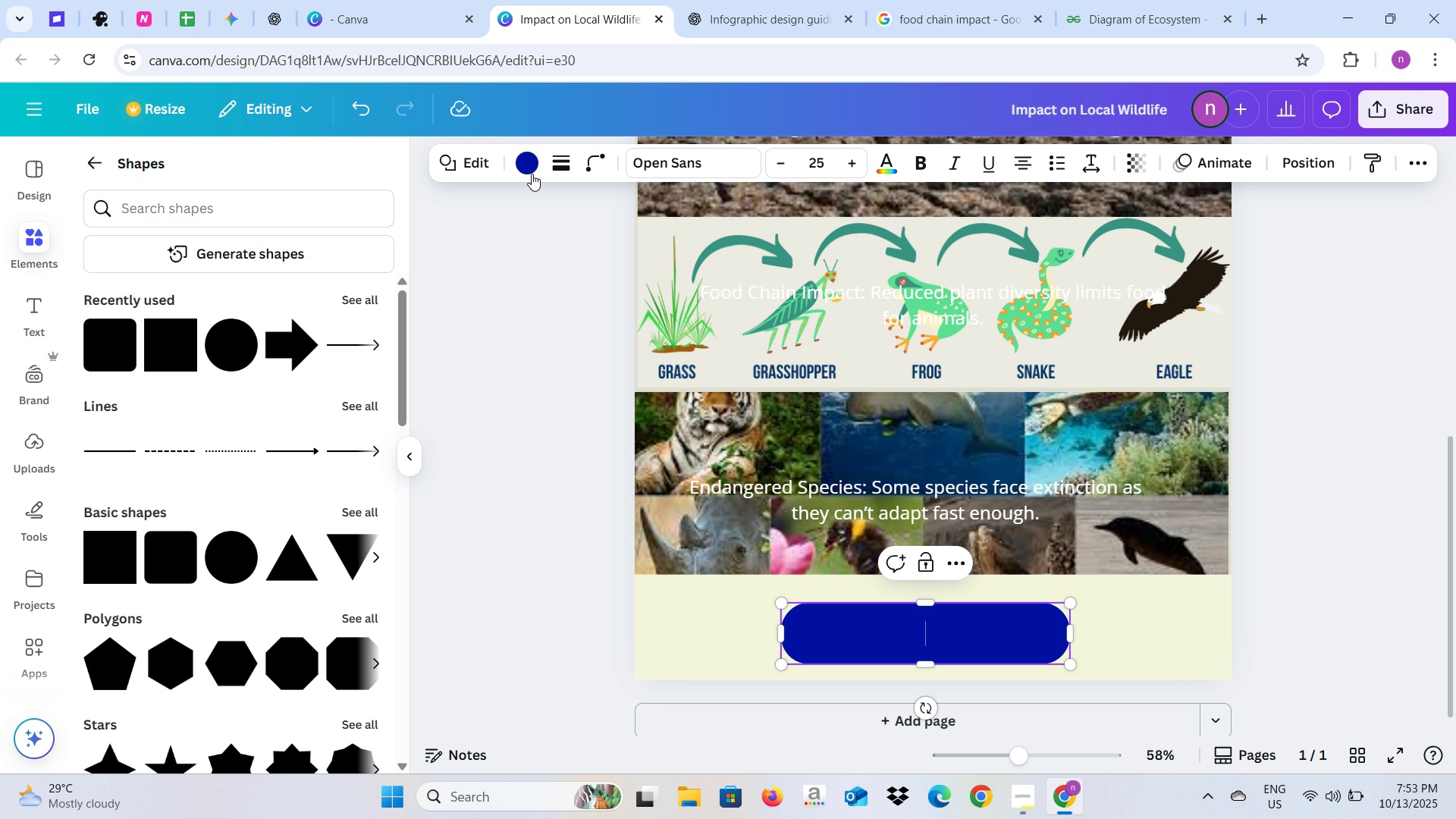 
left_click([528, 166])
 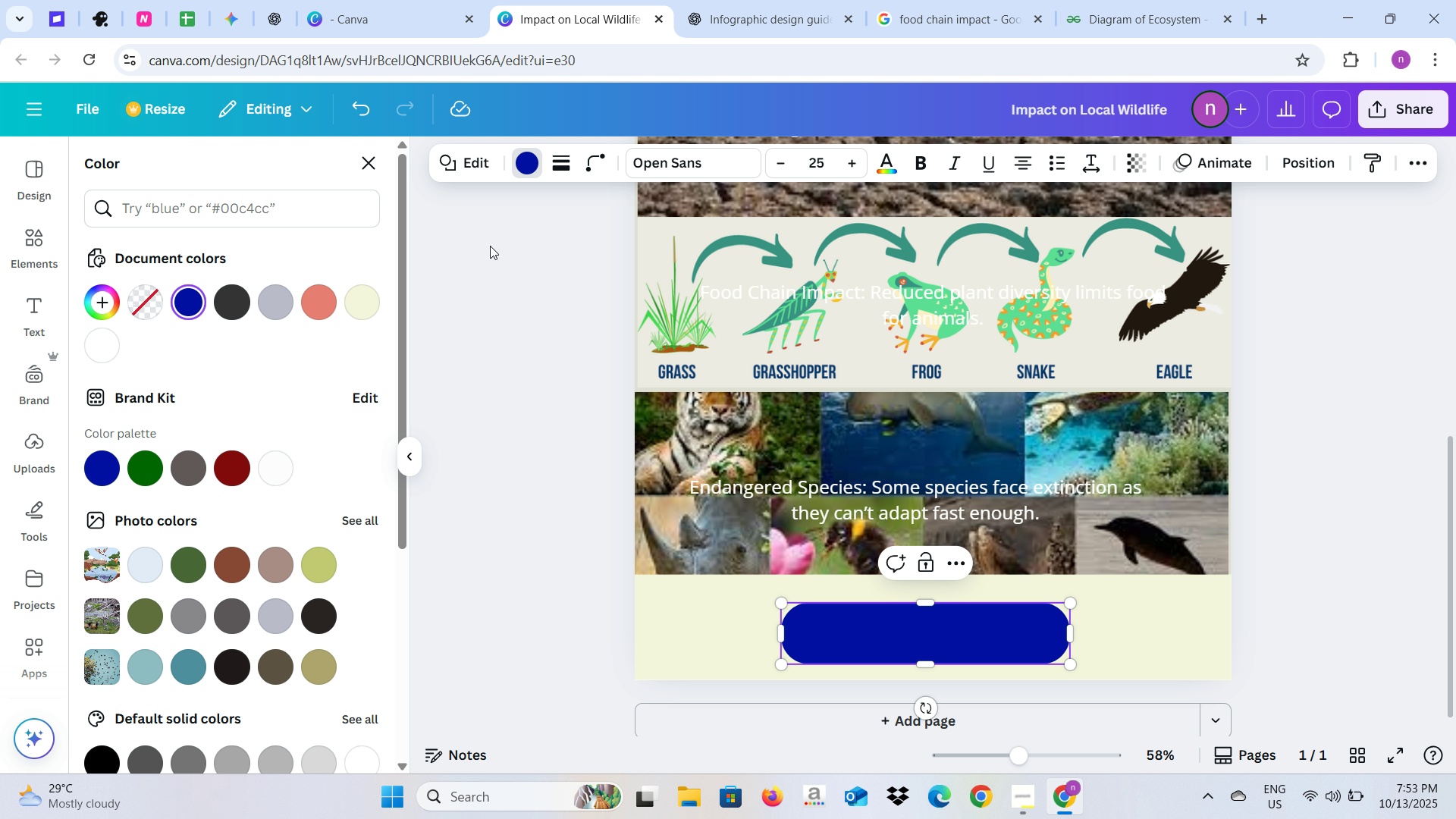 
mouse_move([331, 303])
 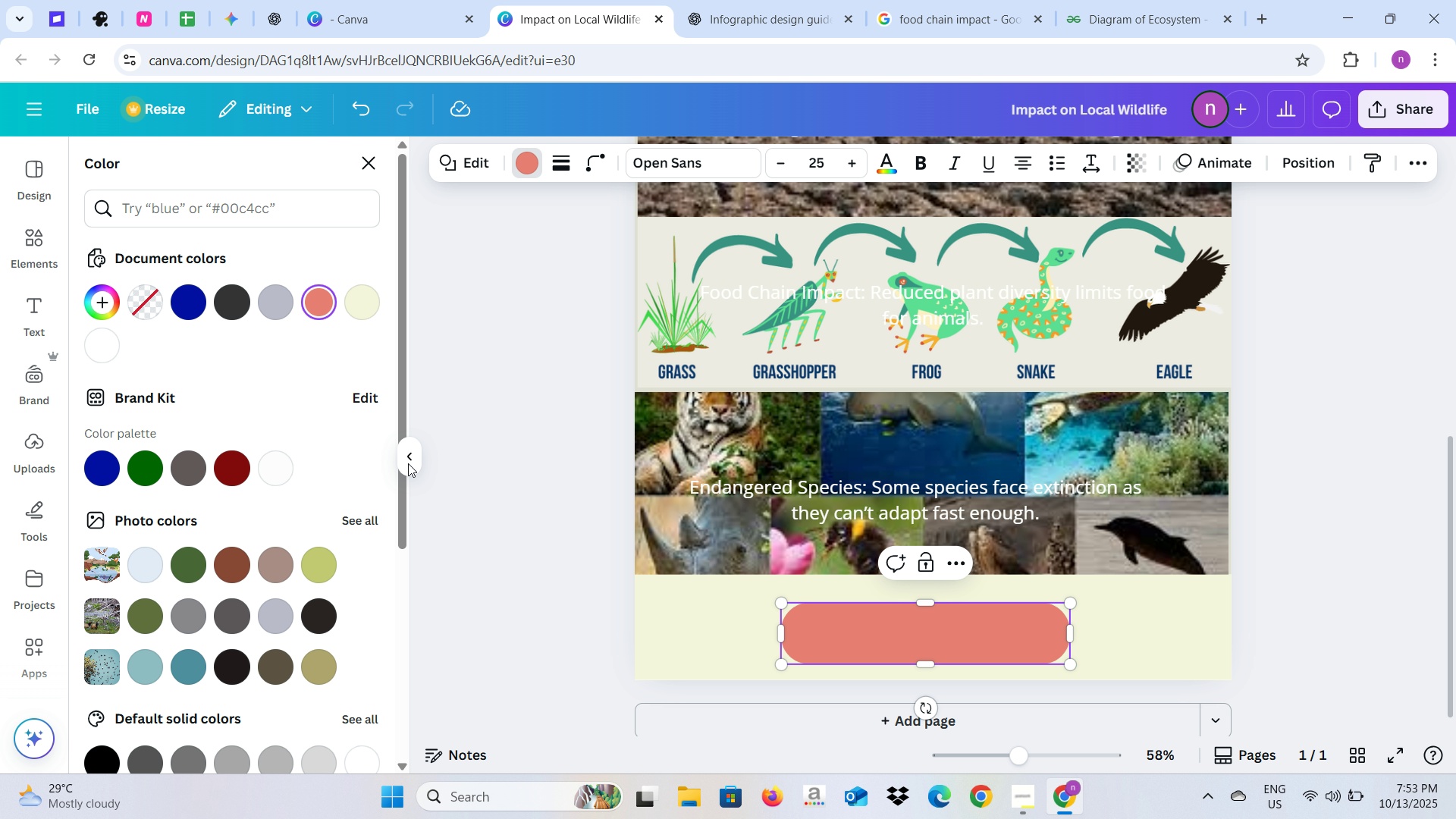 
left_click([405, 456])
 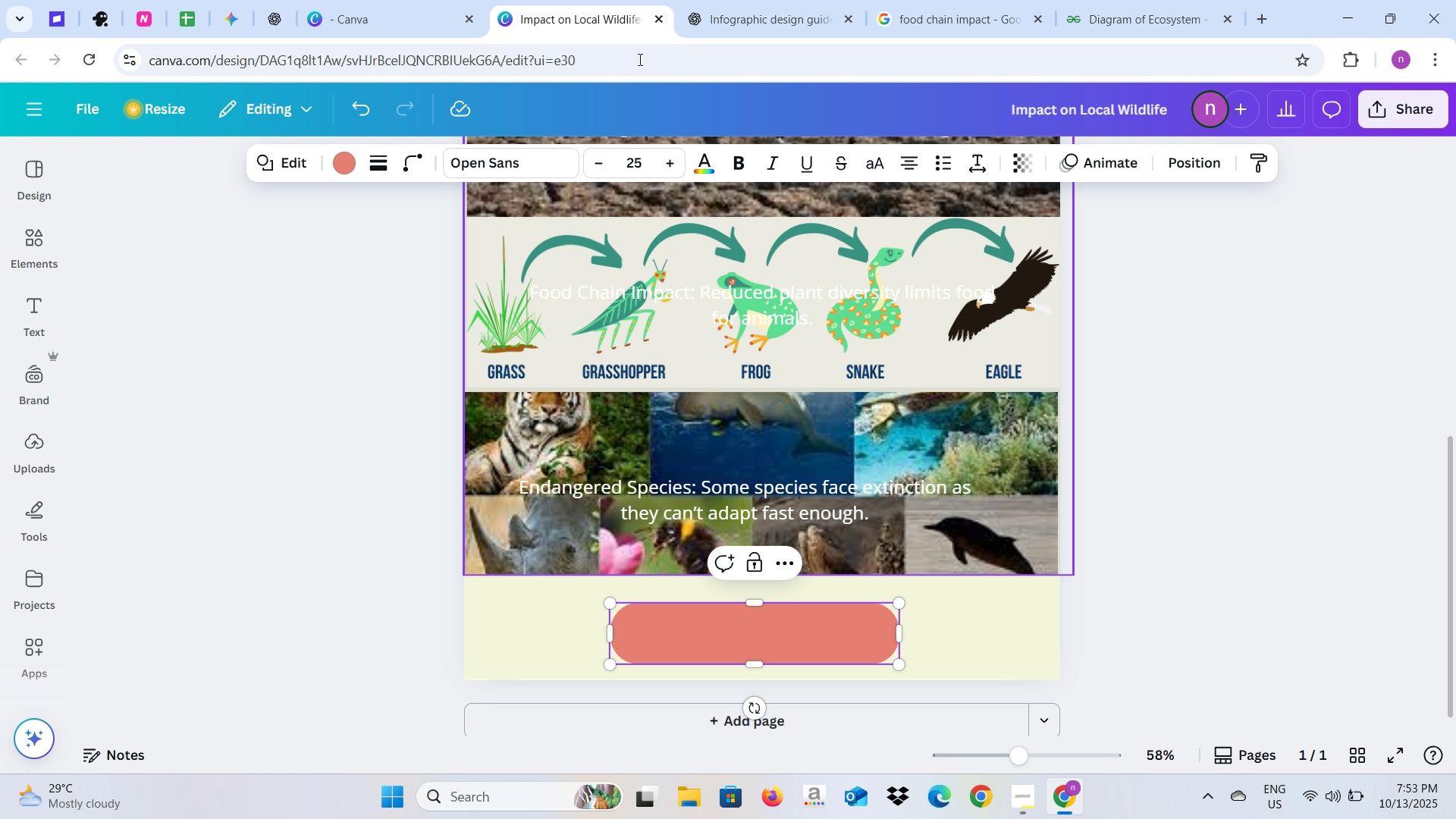 
left_click([698, 0])
 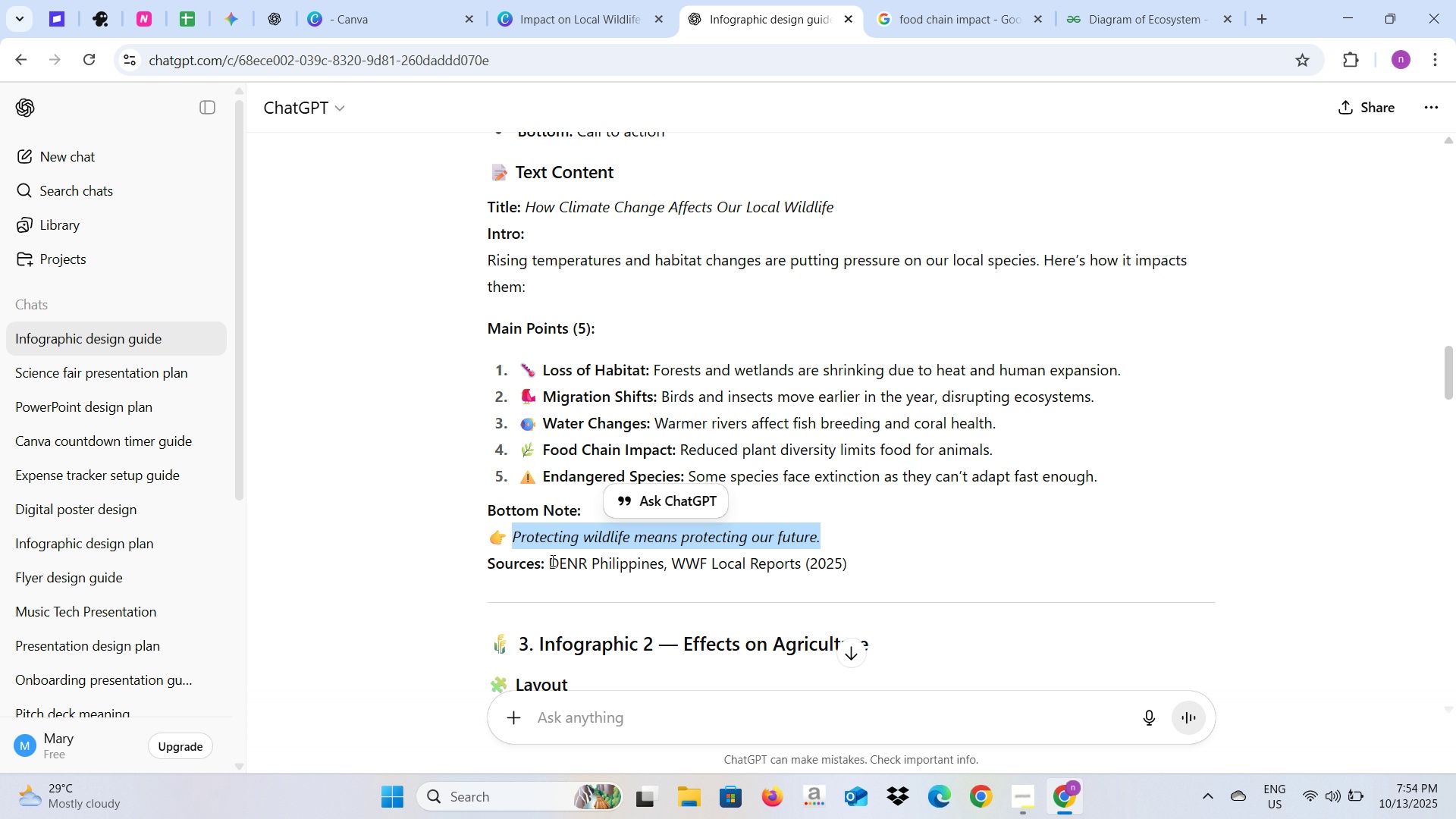 
key(Control+C)
 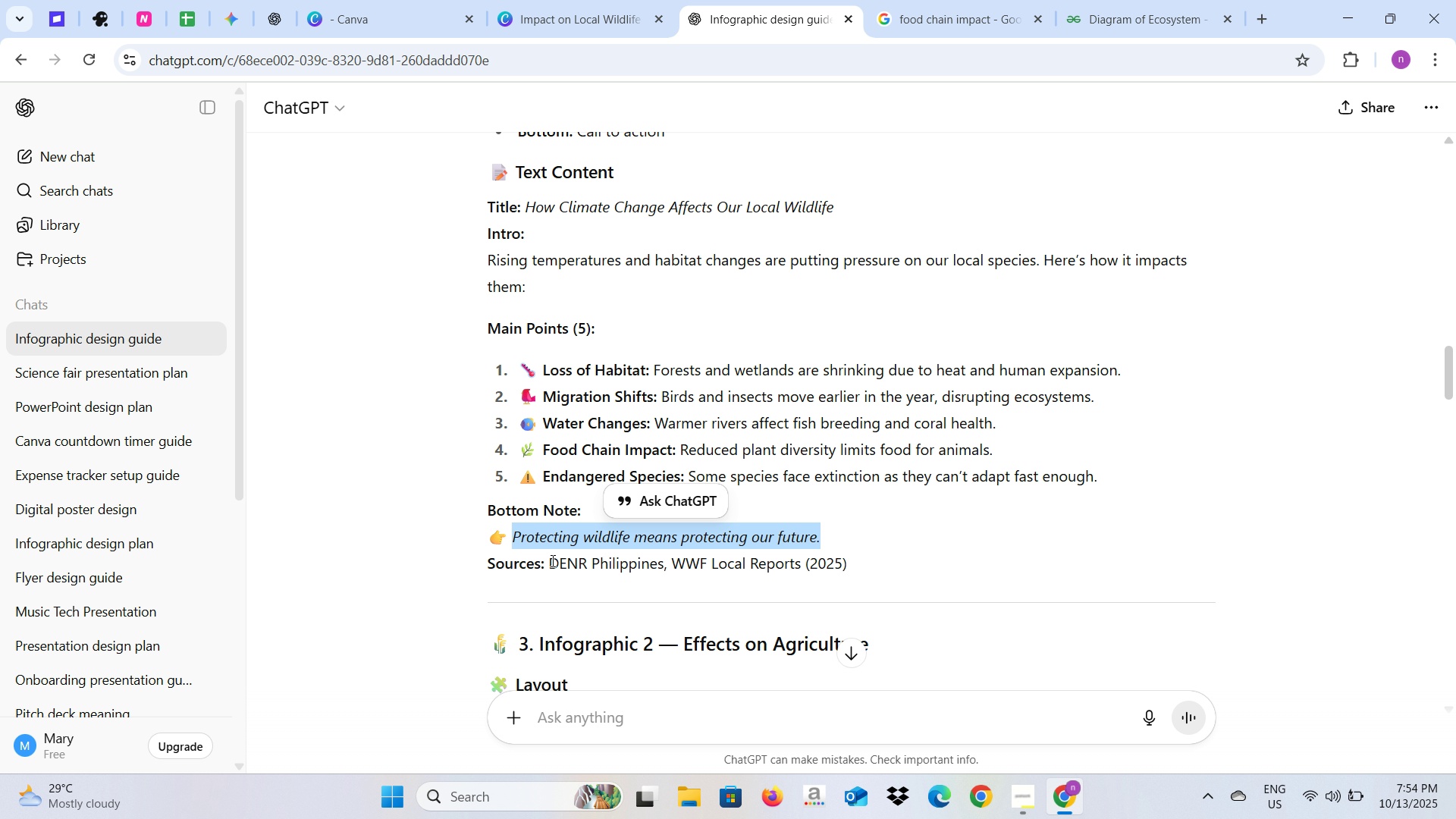 
key(Control+C)
 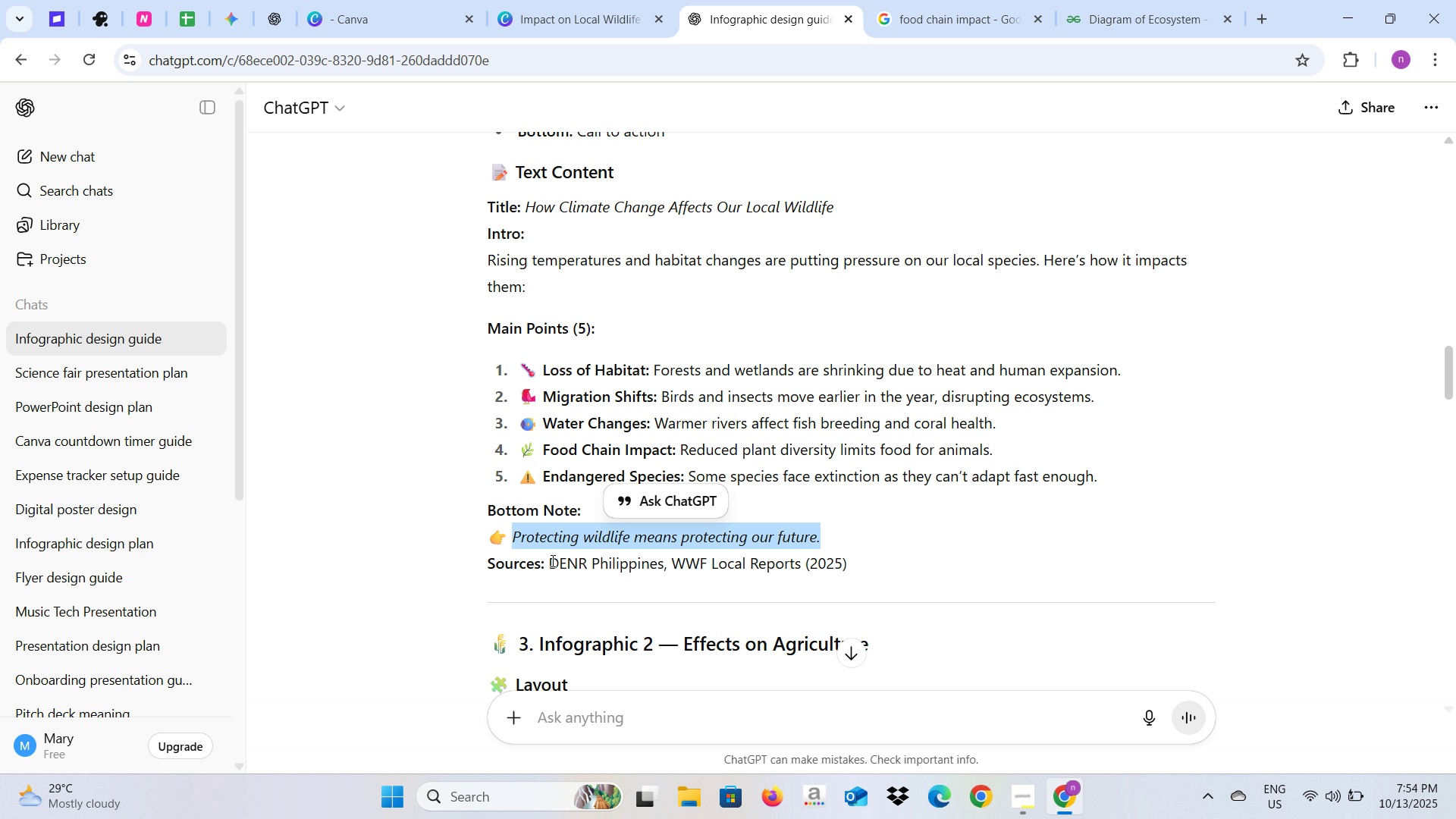 
key(Alt+AltLeft)
 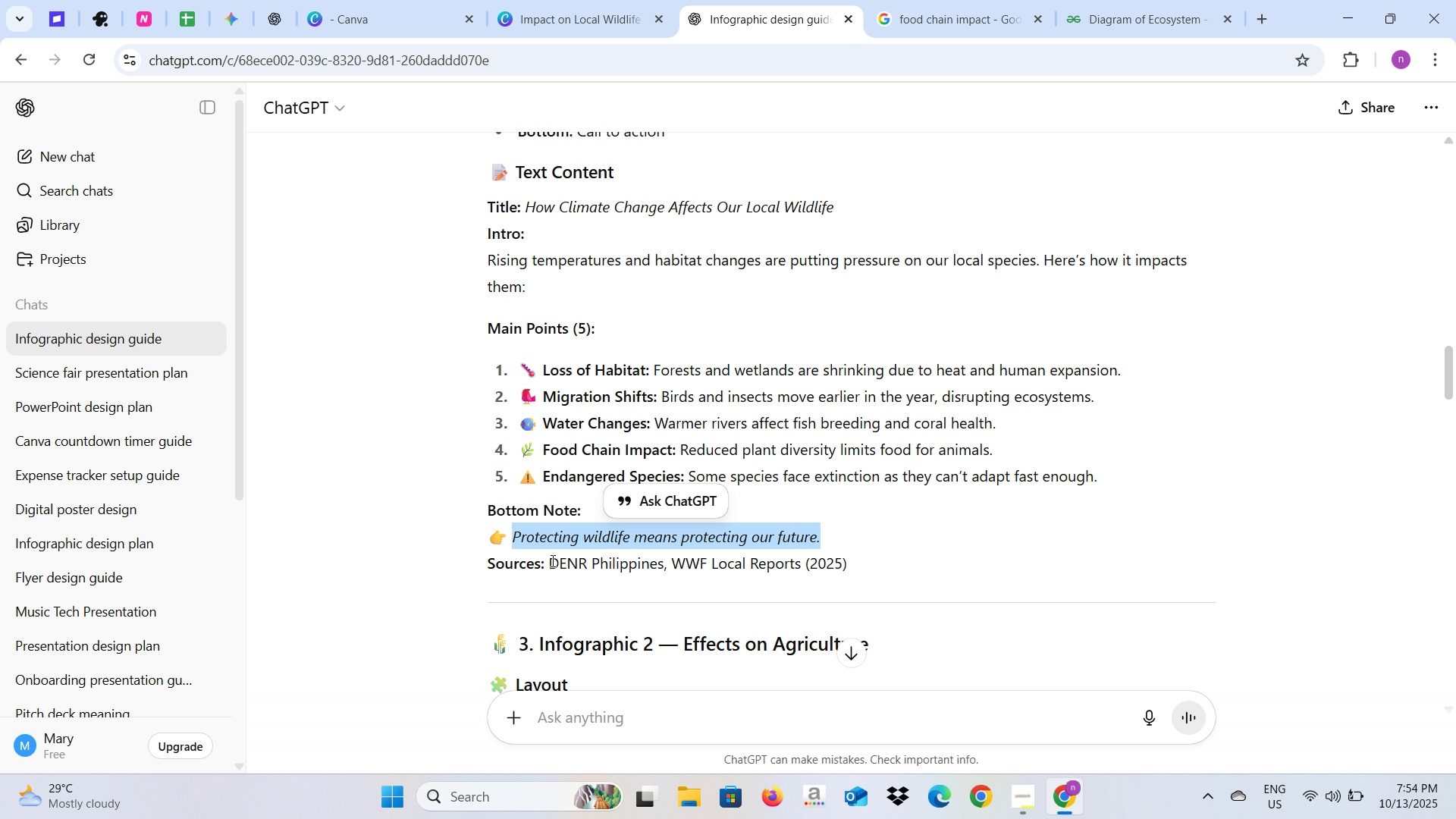 
key(Alt+Tab)